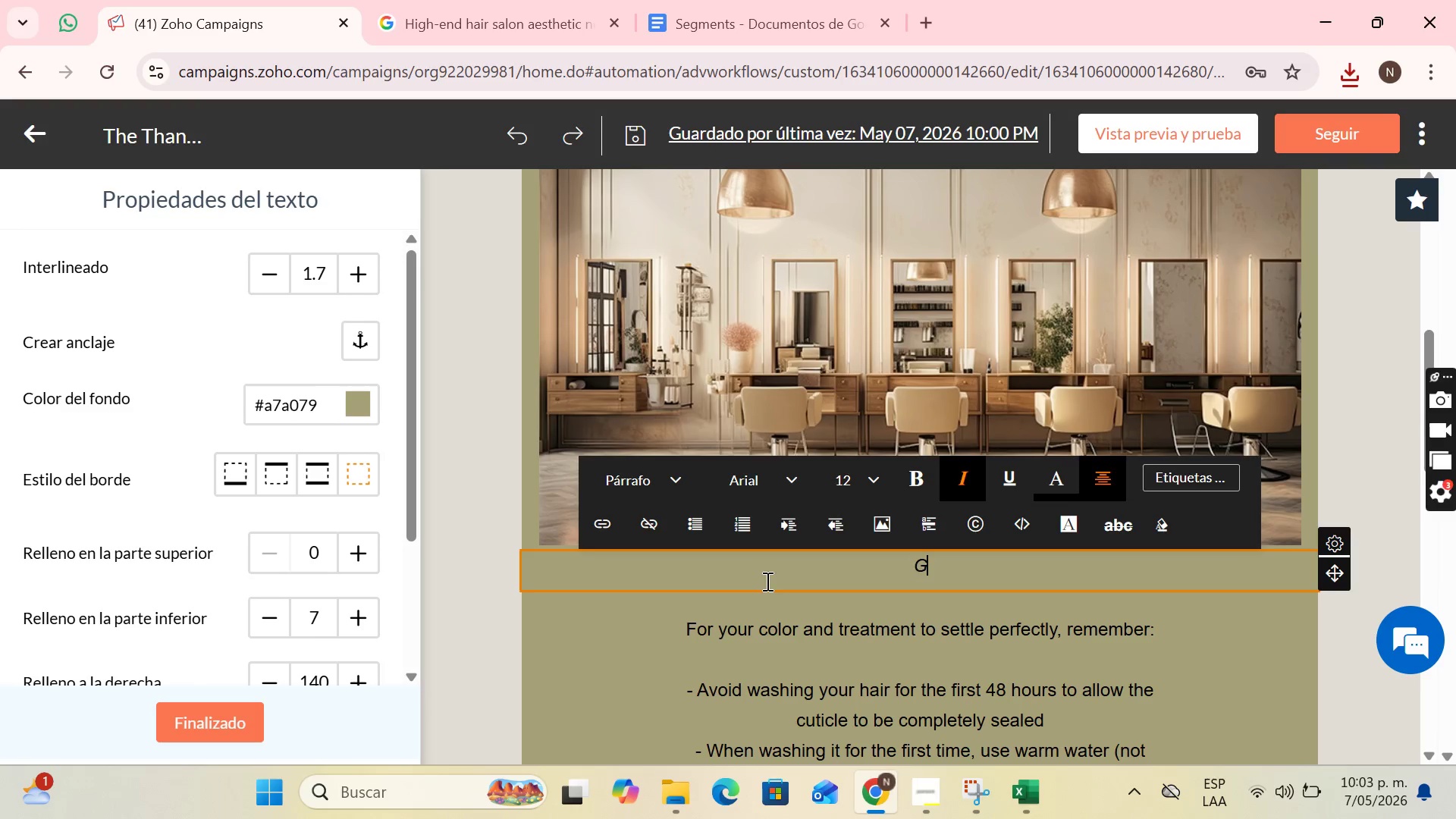 
key(ArrowRight)
 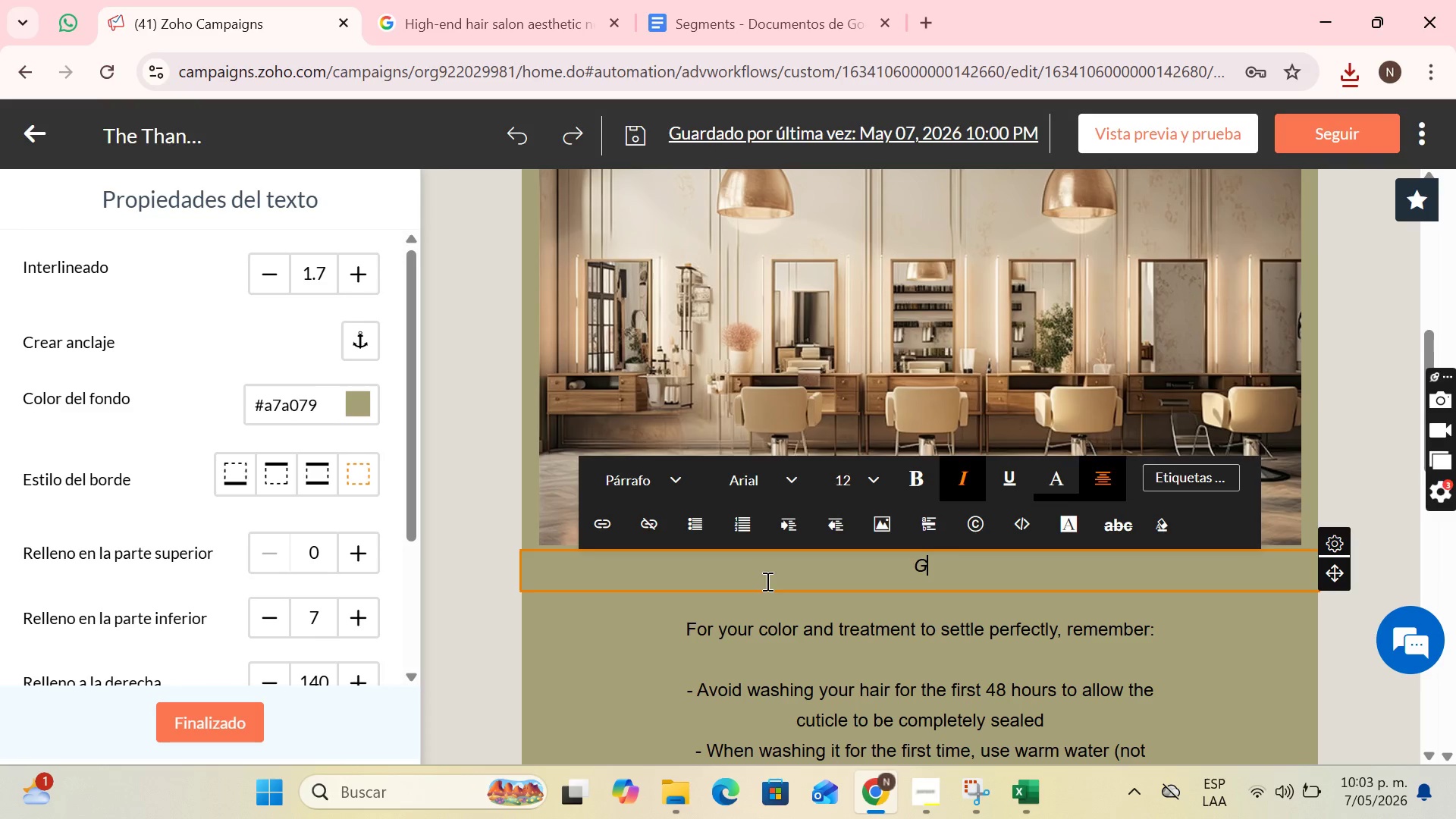 
type(ue)
key(Backspace)
key(Backspace)
type(etting your best style...)
 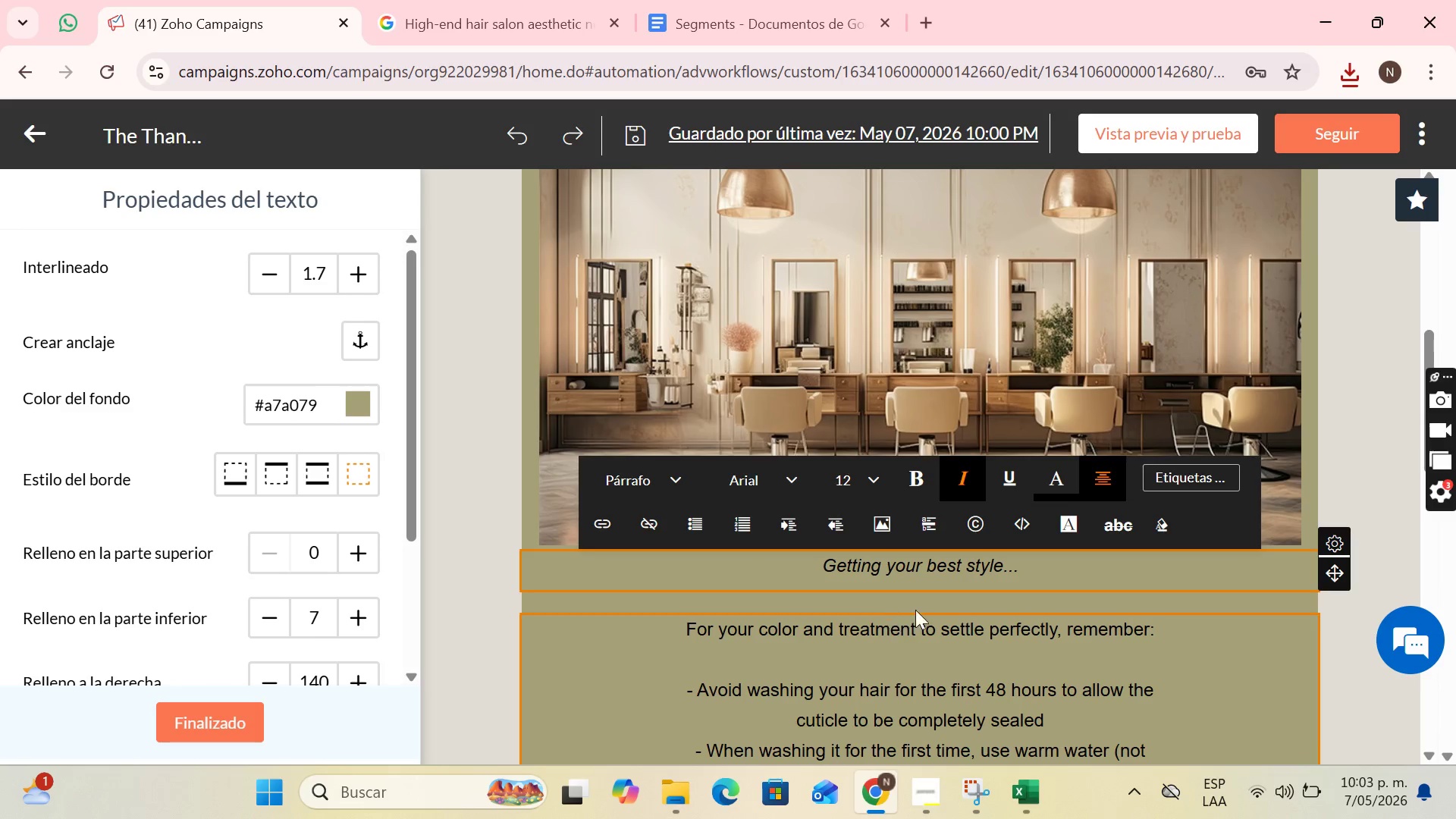 
scroll: coordinate [1012, 529], scroll_direction: down, amount: 9.0
 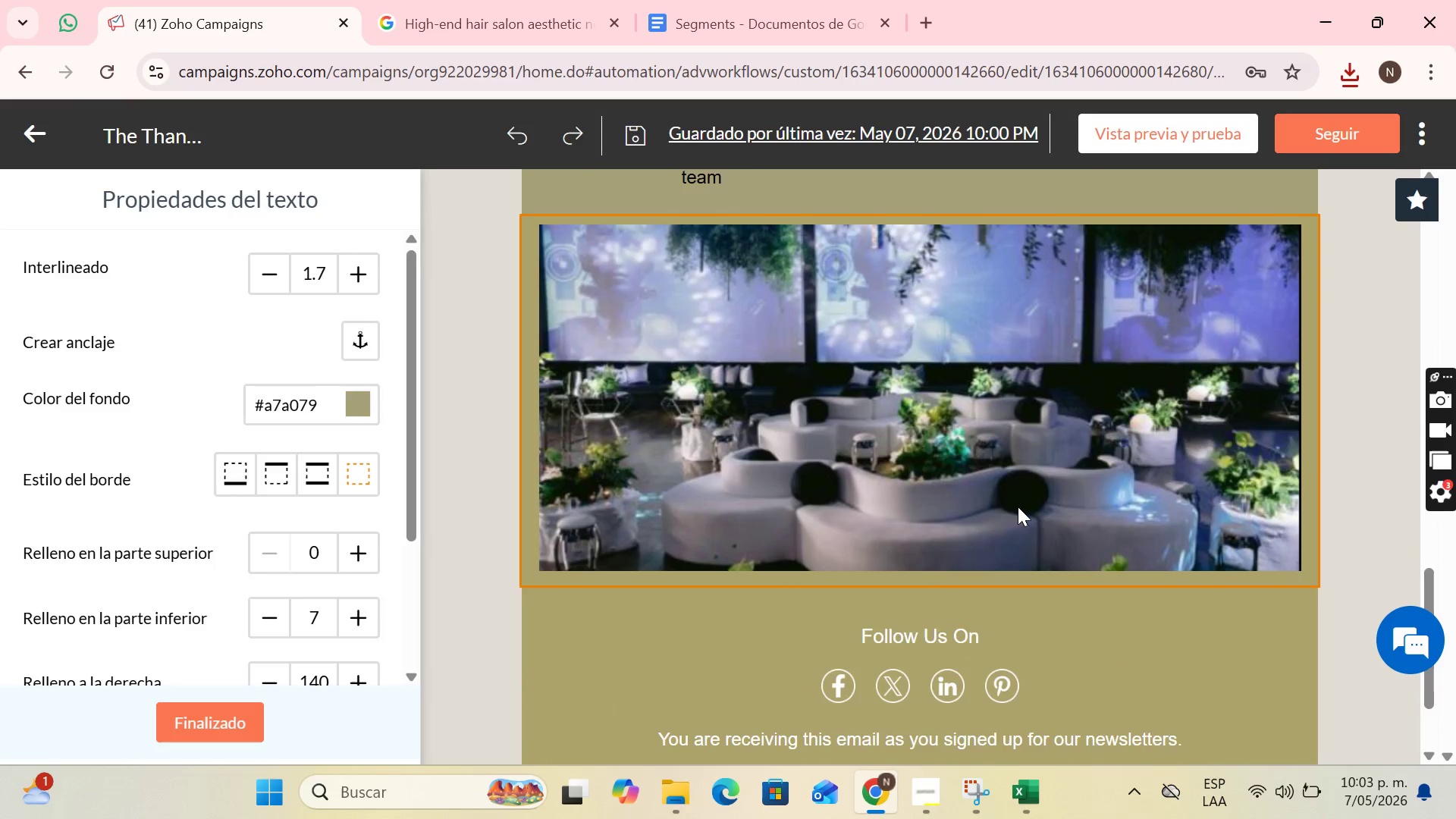 
left_click([1018, 499])
 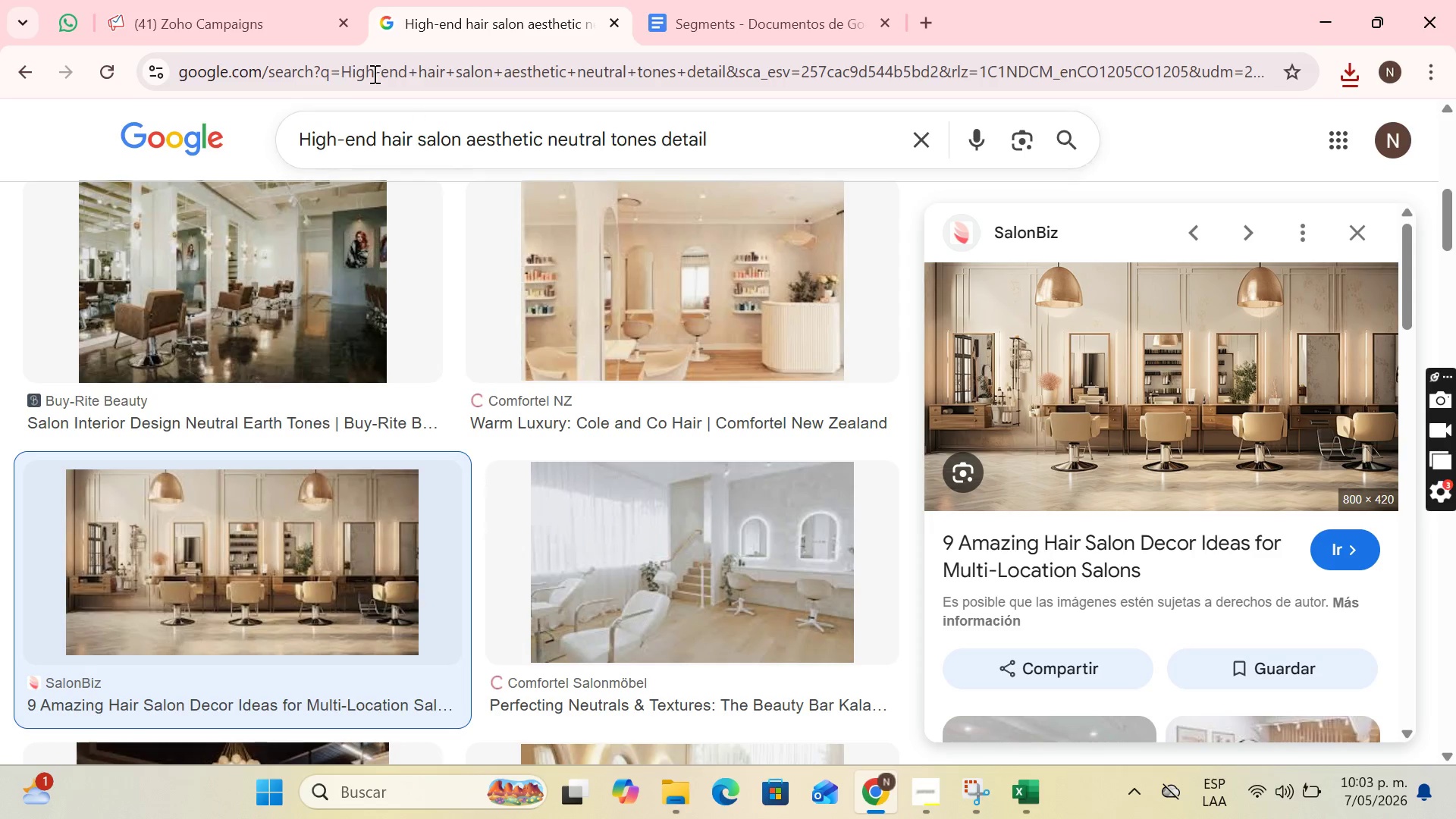 
wait(6.23)
 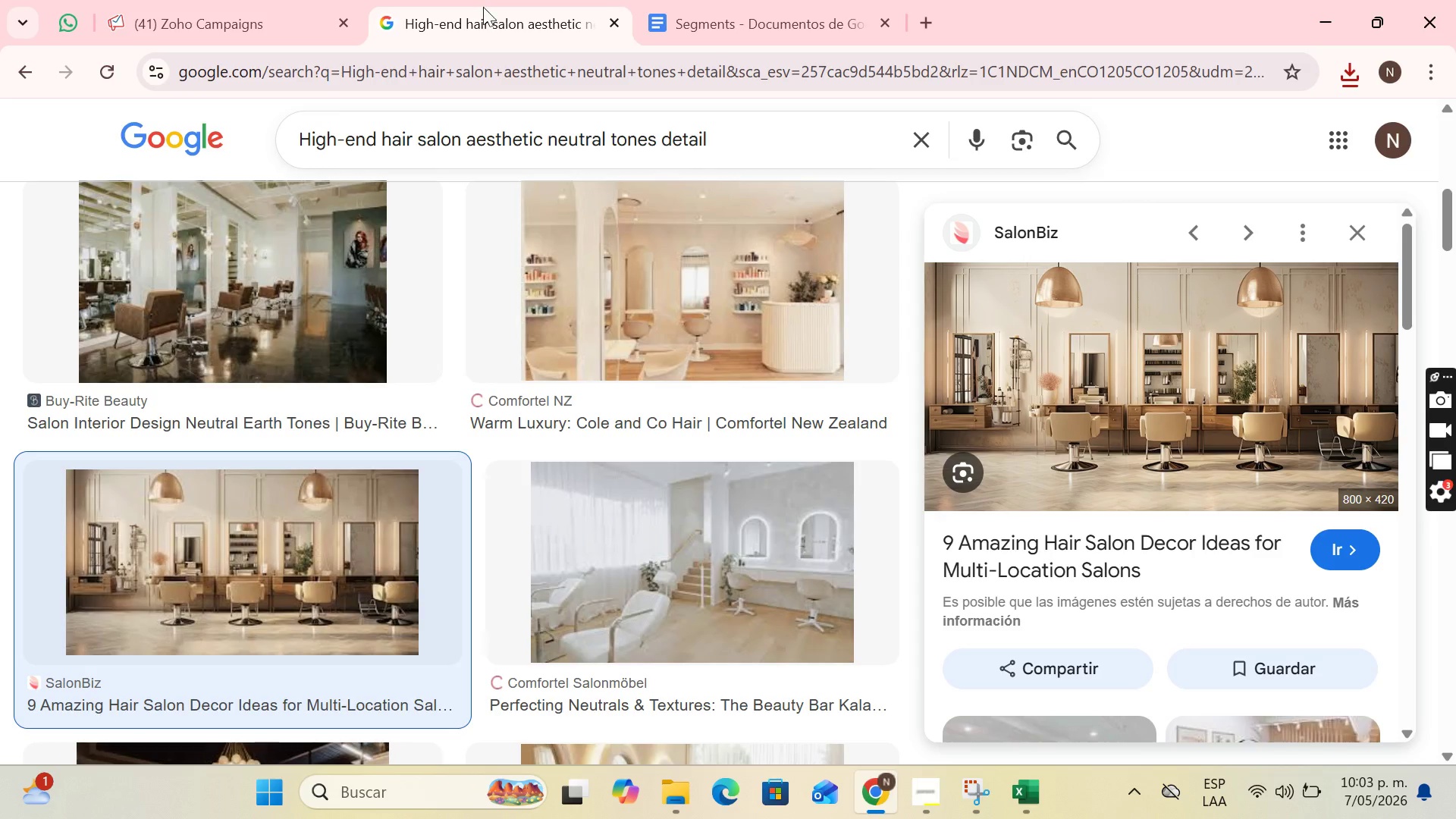 
left_click_drag(start_coordinate=[830, 128], to_coordinate=[303, 174])
 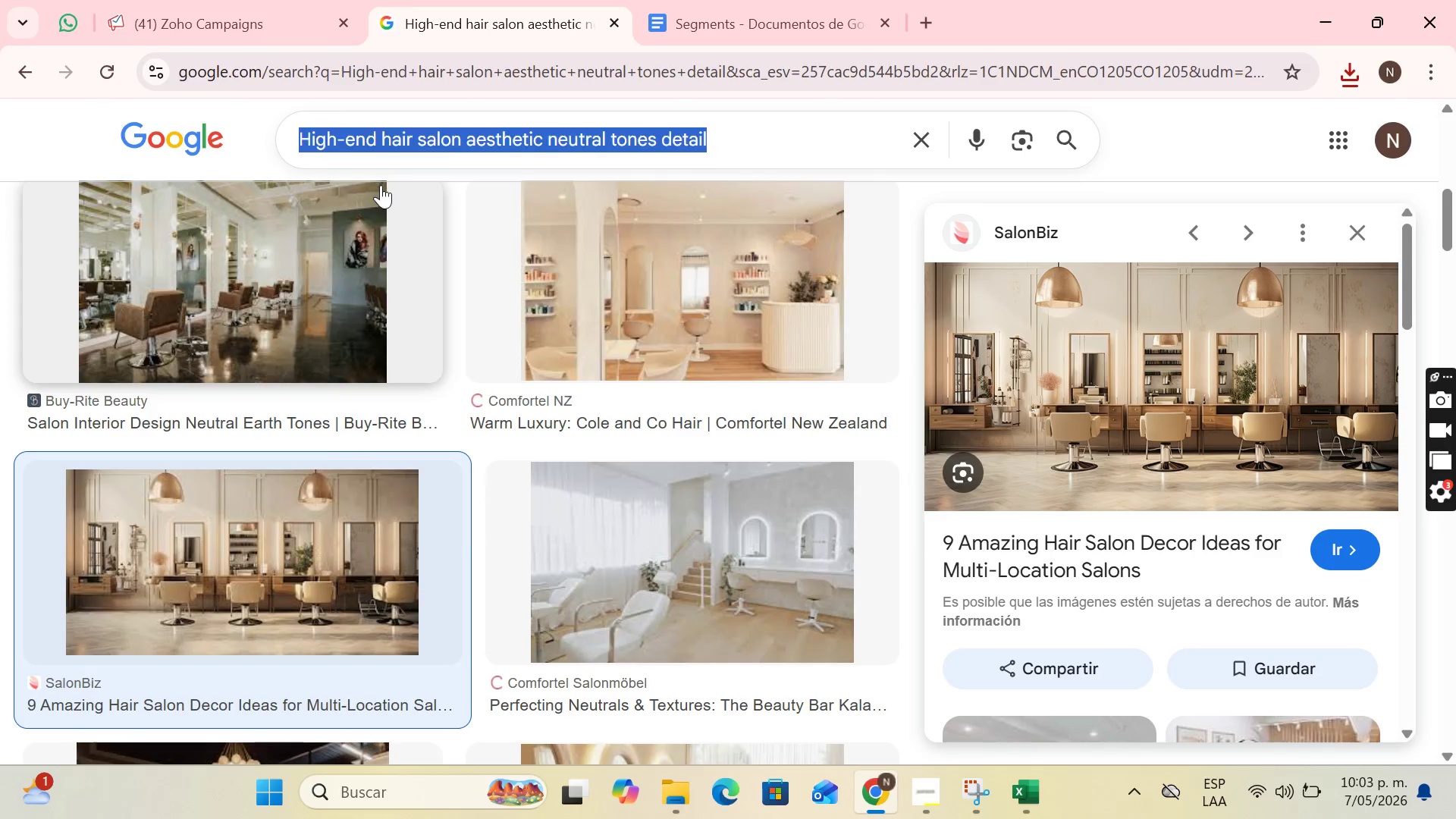 
key(Backspace)
type(minimalist hair care ritual aesthetic luxury)
 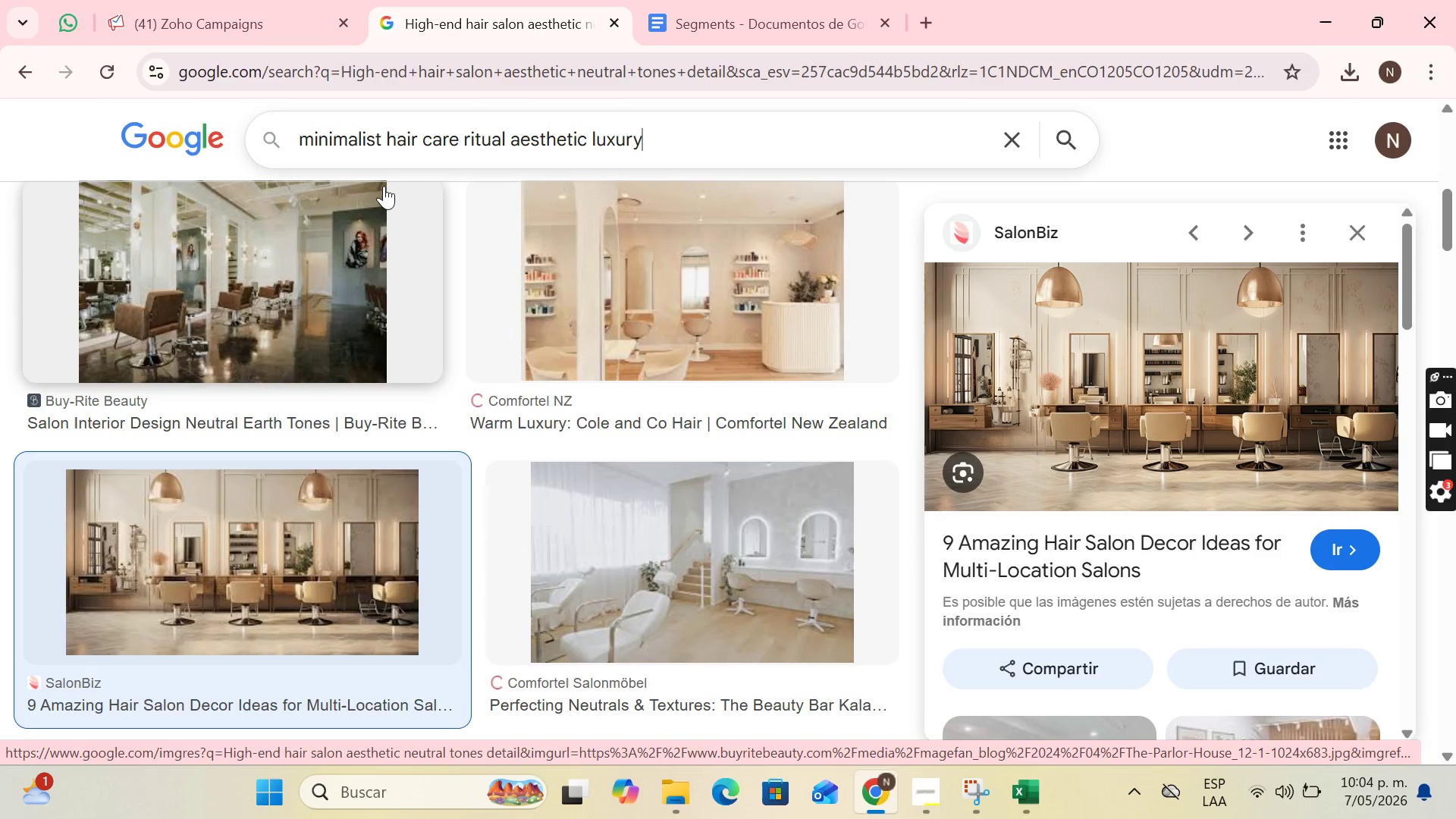 
key(Enter)
 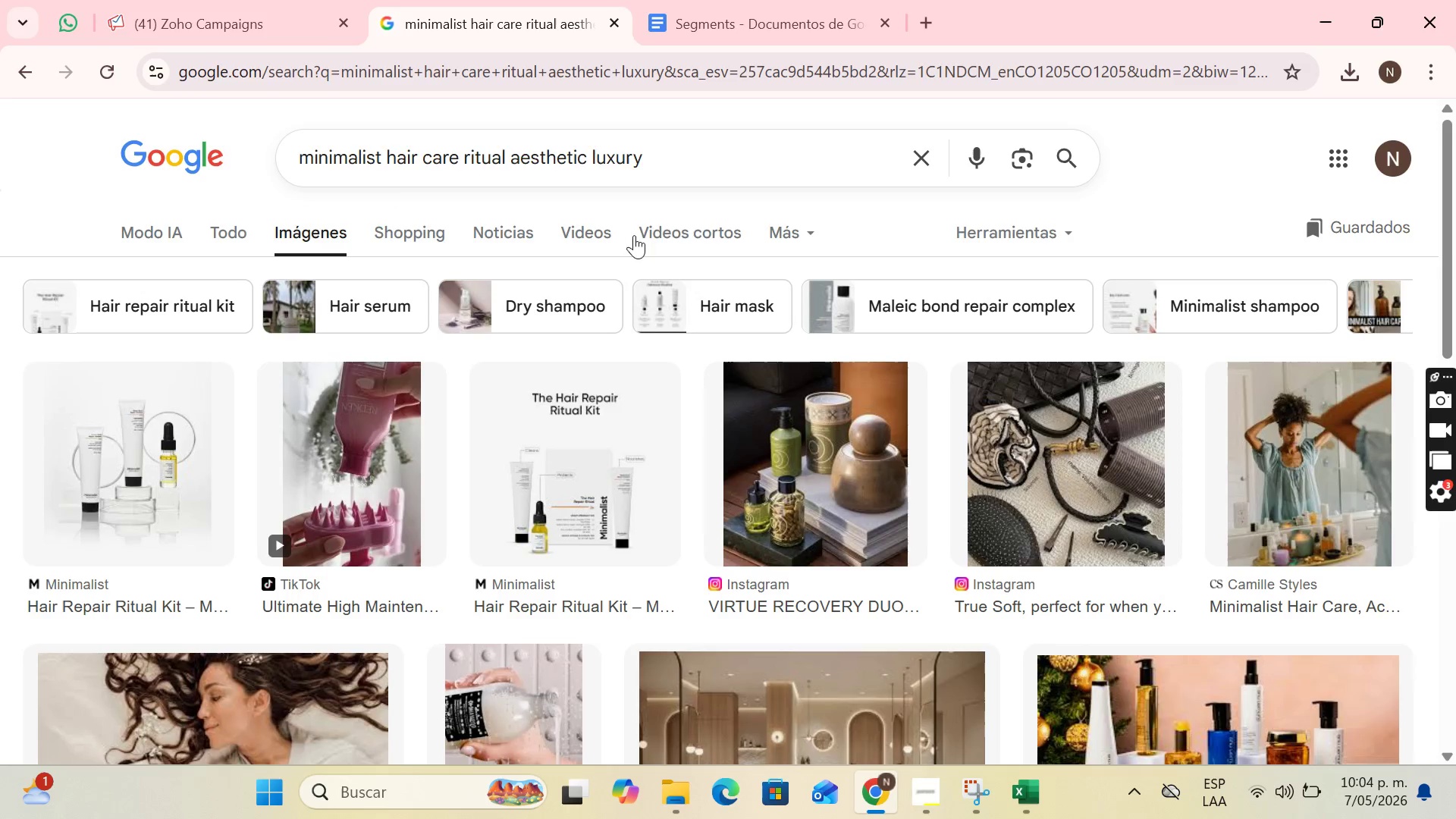 
scroll: coordinate [746, 461], scroll_direction: down, amount: 3.0
 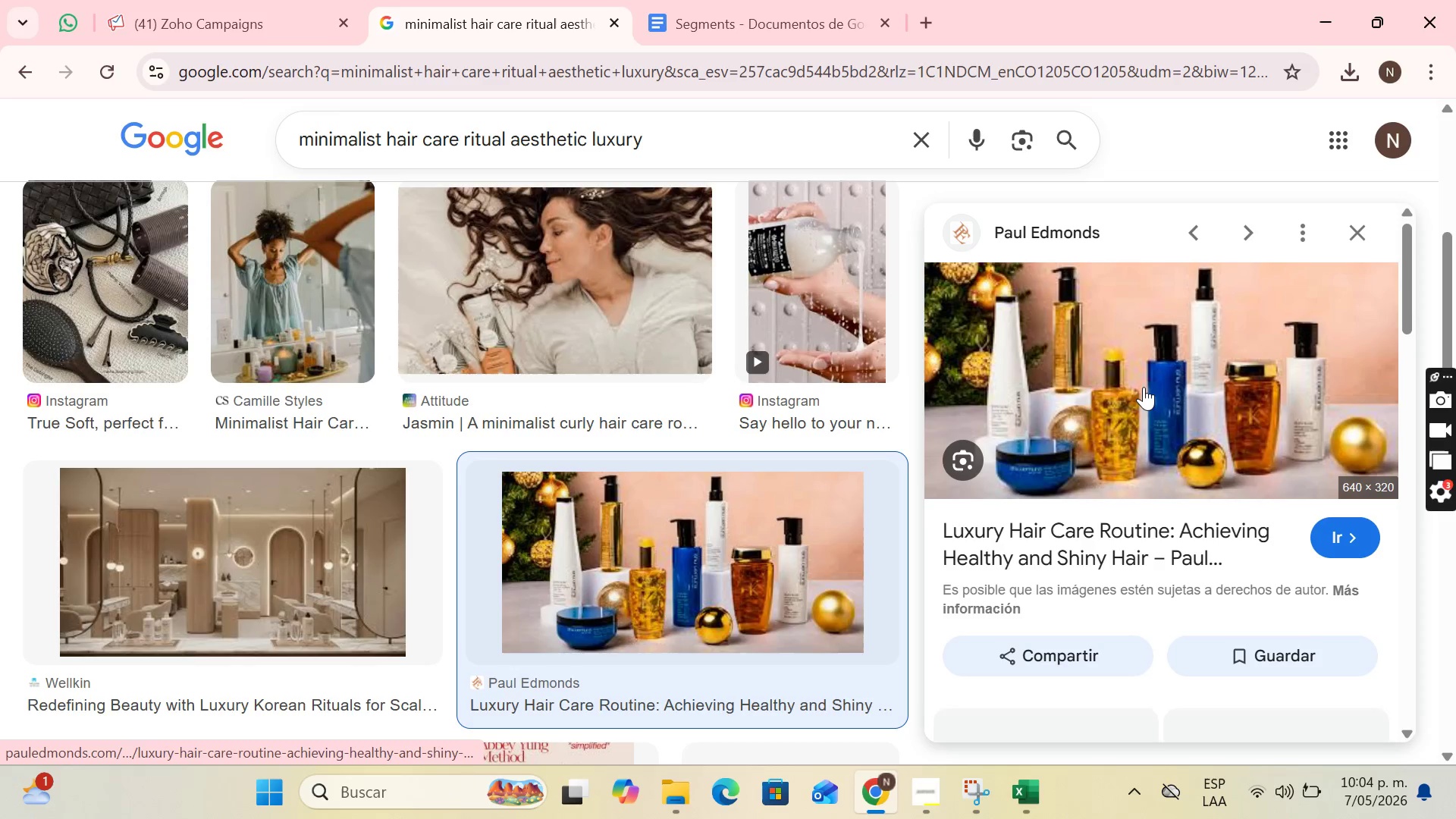 
right_click([1144, 387])
 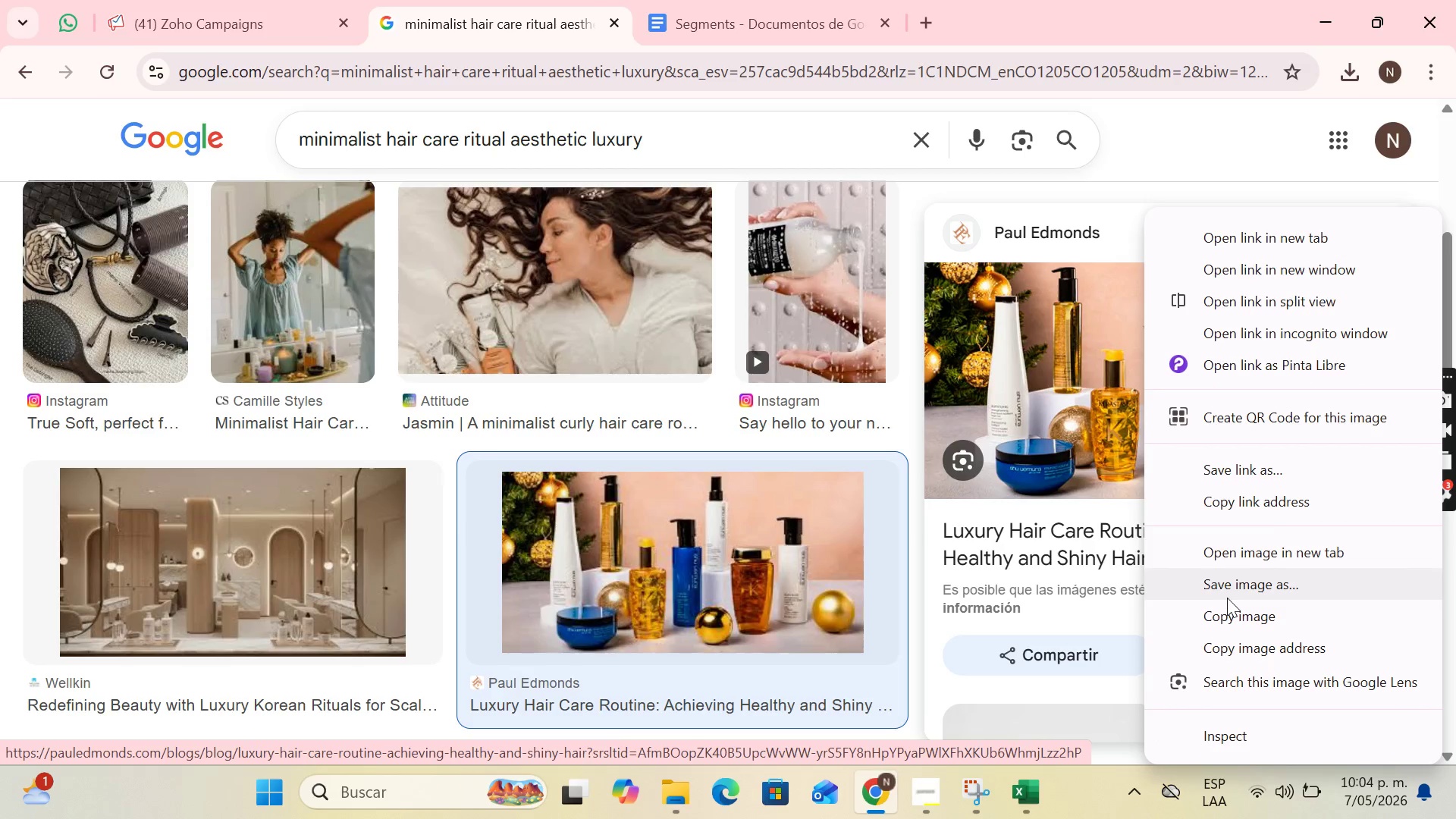 
left_click([1228, 575])
 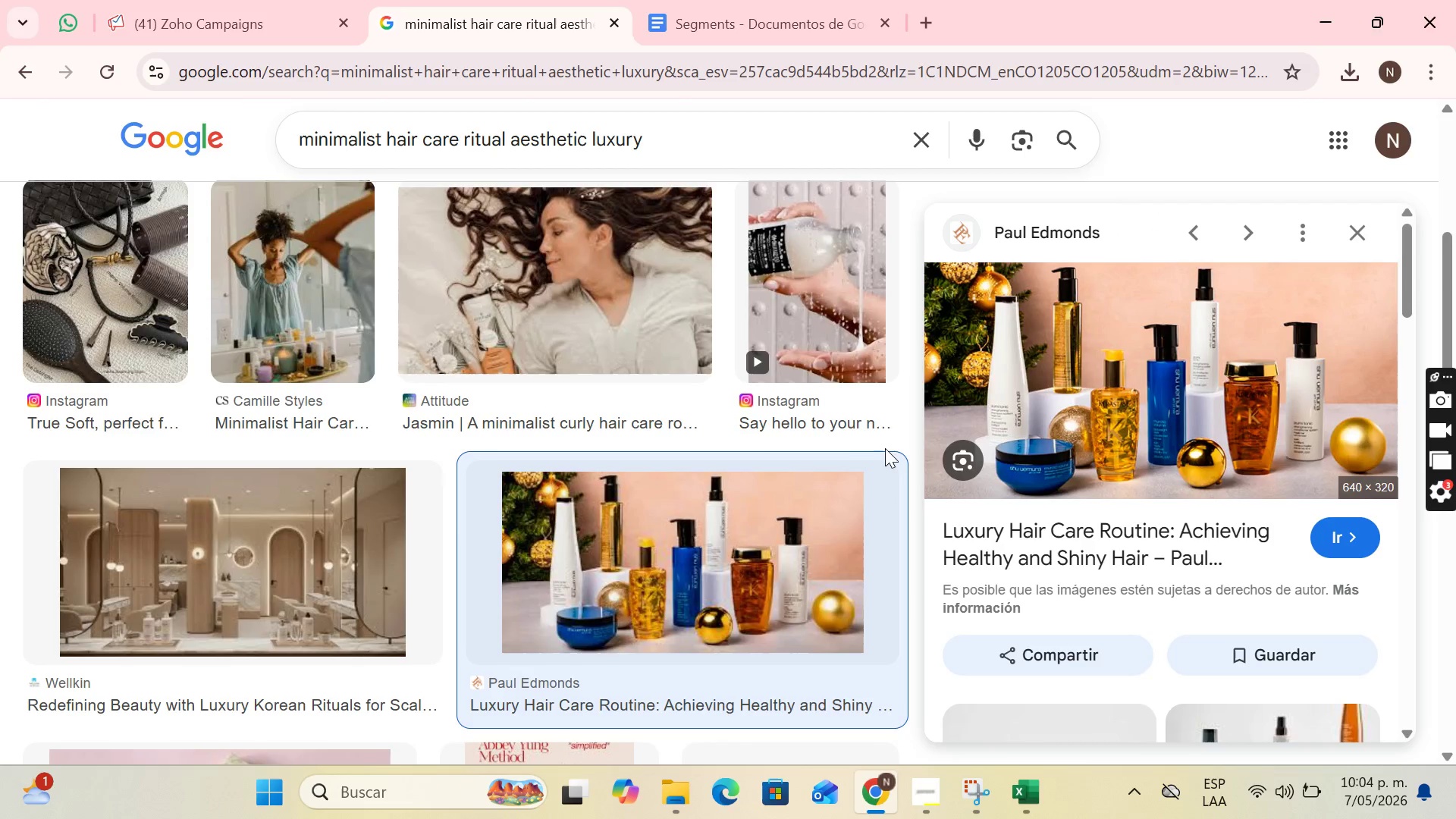 
mouse_move([640, 438])
 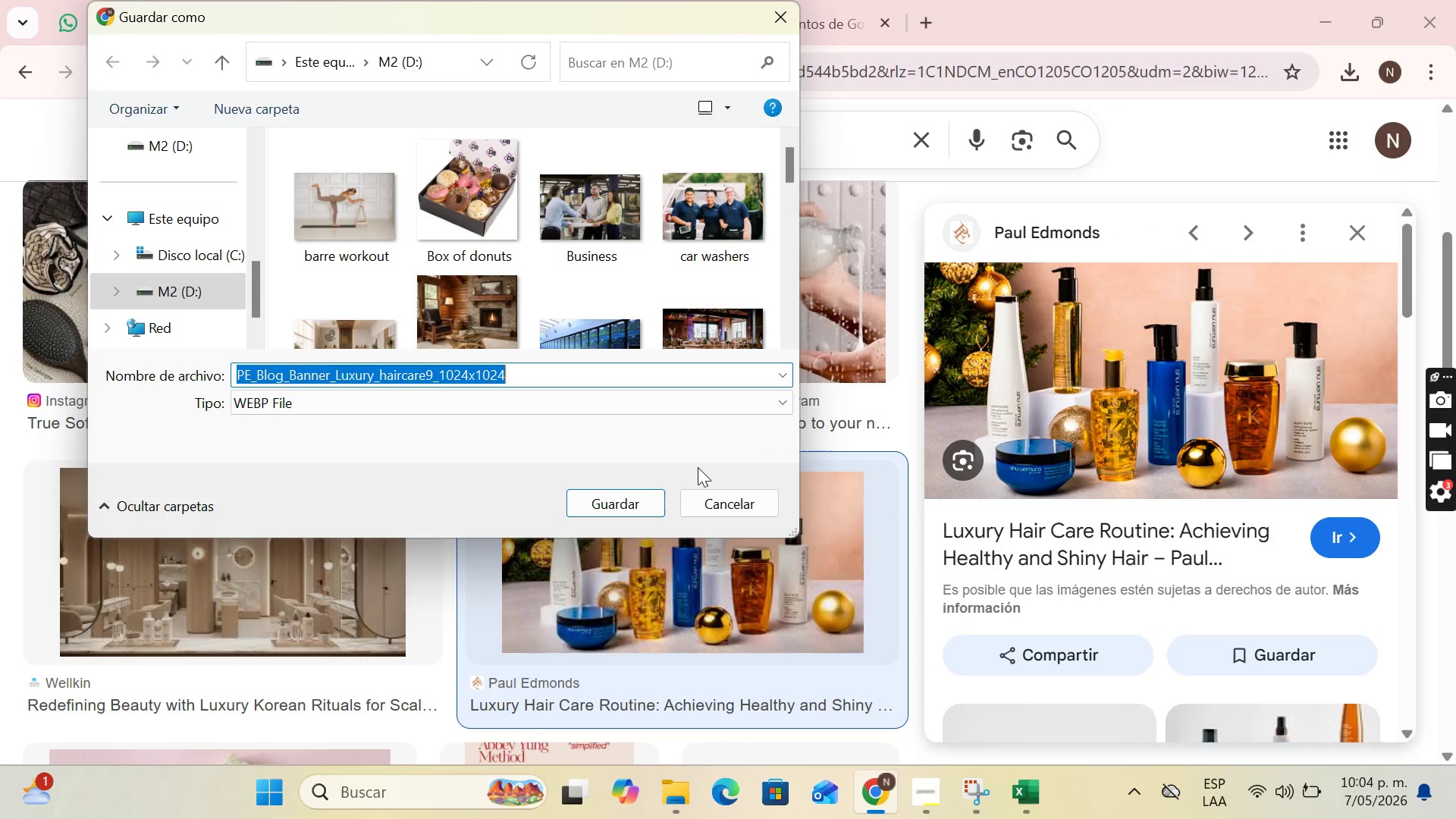 
type(hair care)
 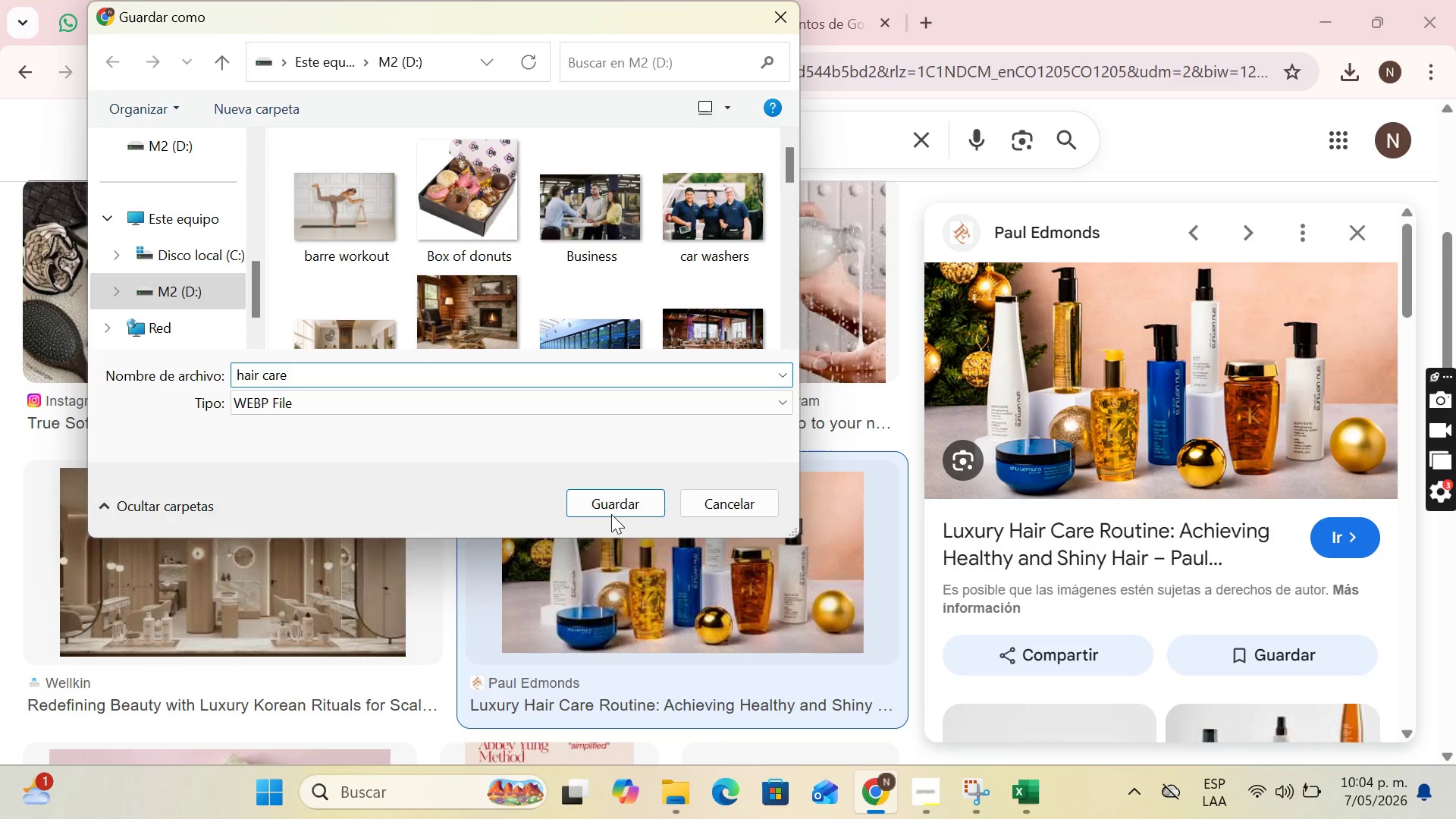 
left_click([610, 510])
 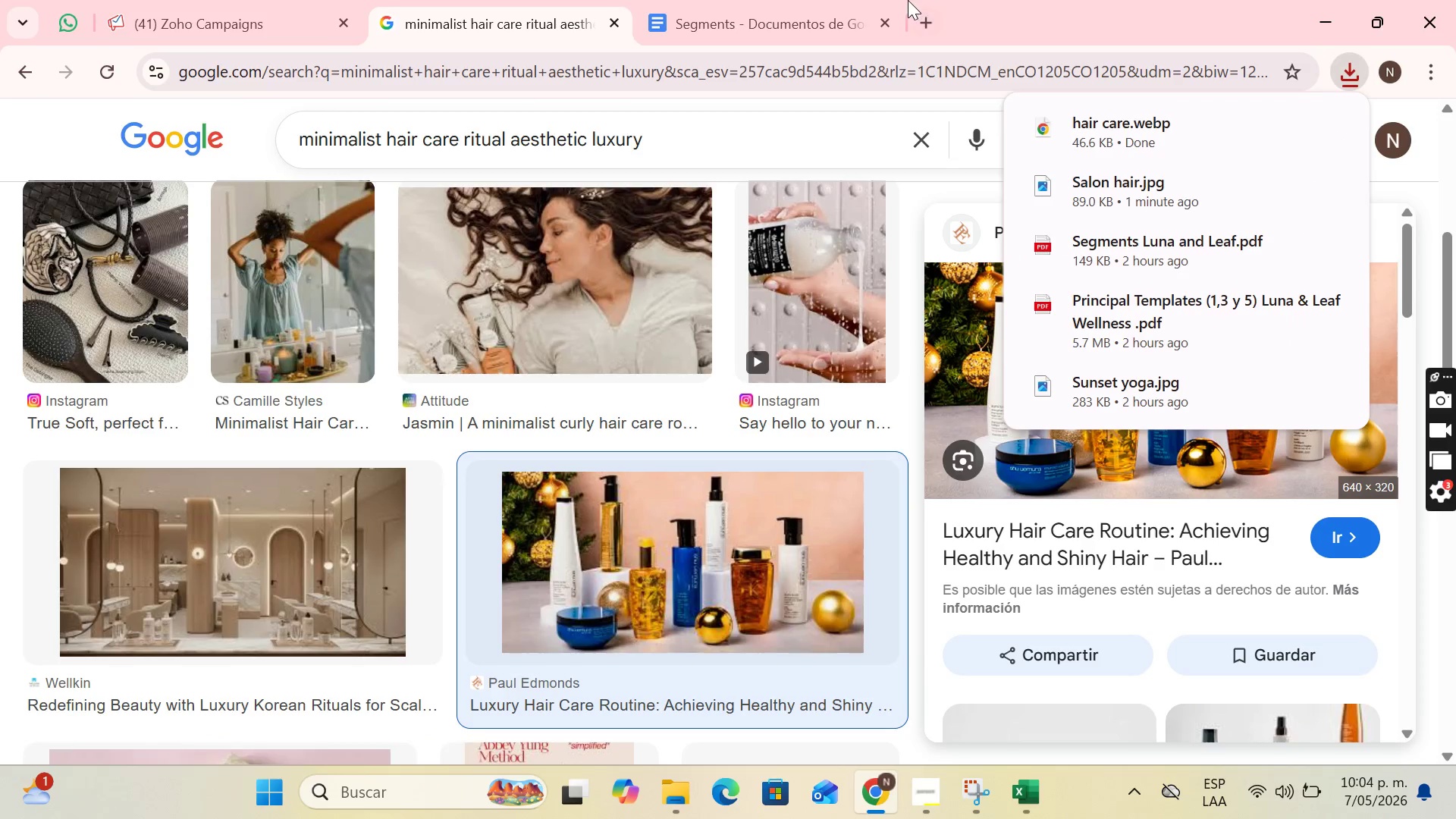 
left_click([923, 8])
 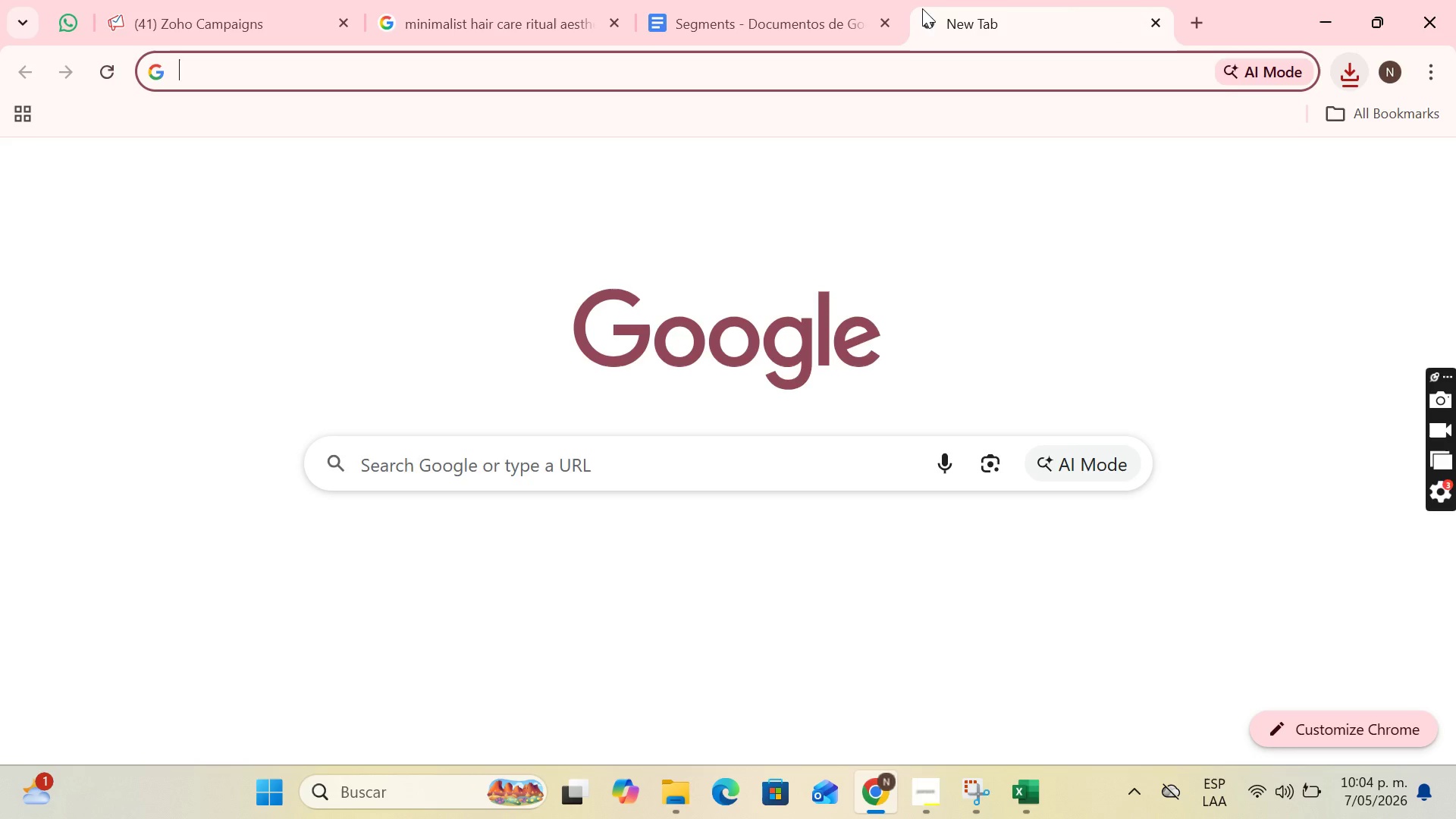 
type(il)
 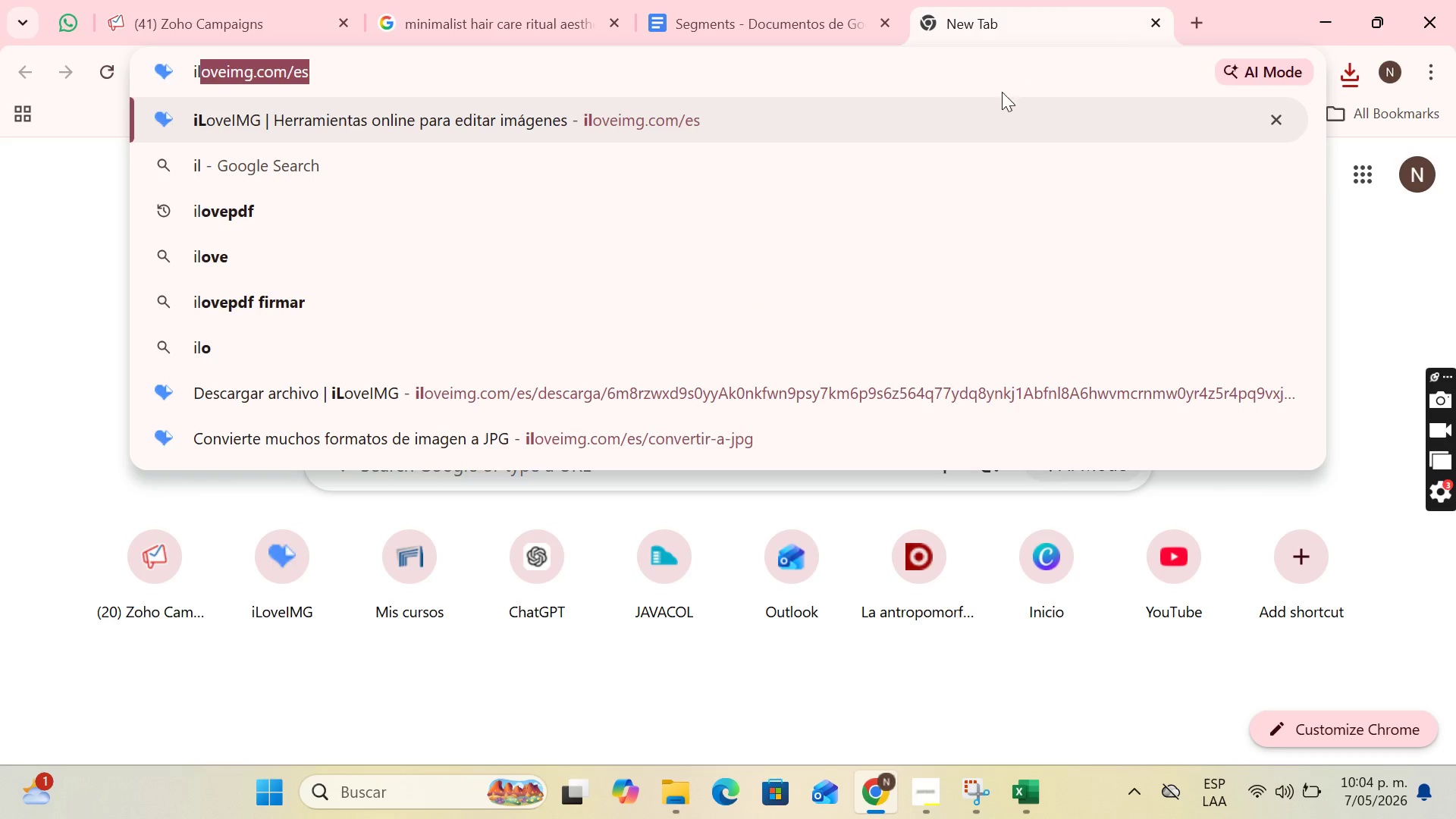 
left_click([951, 124])
 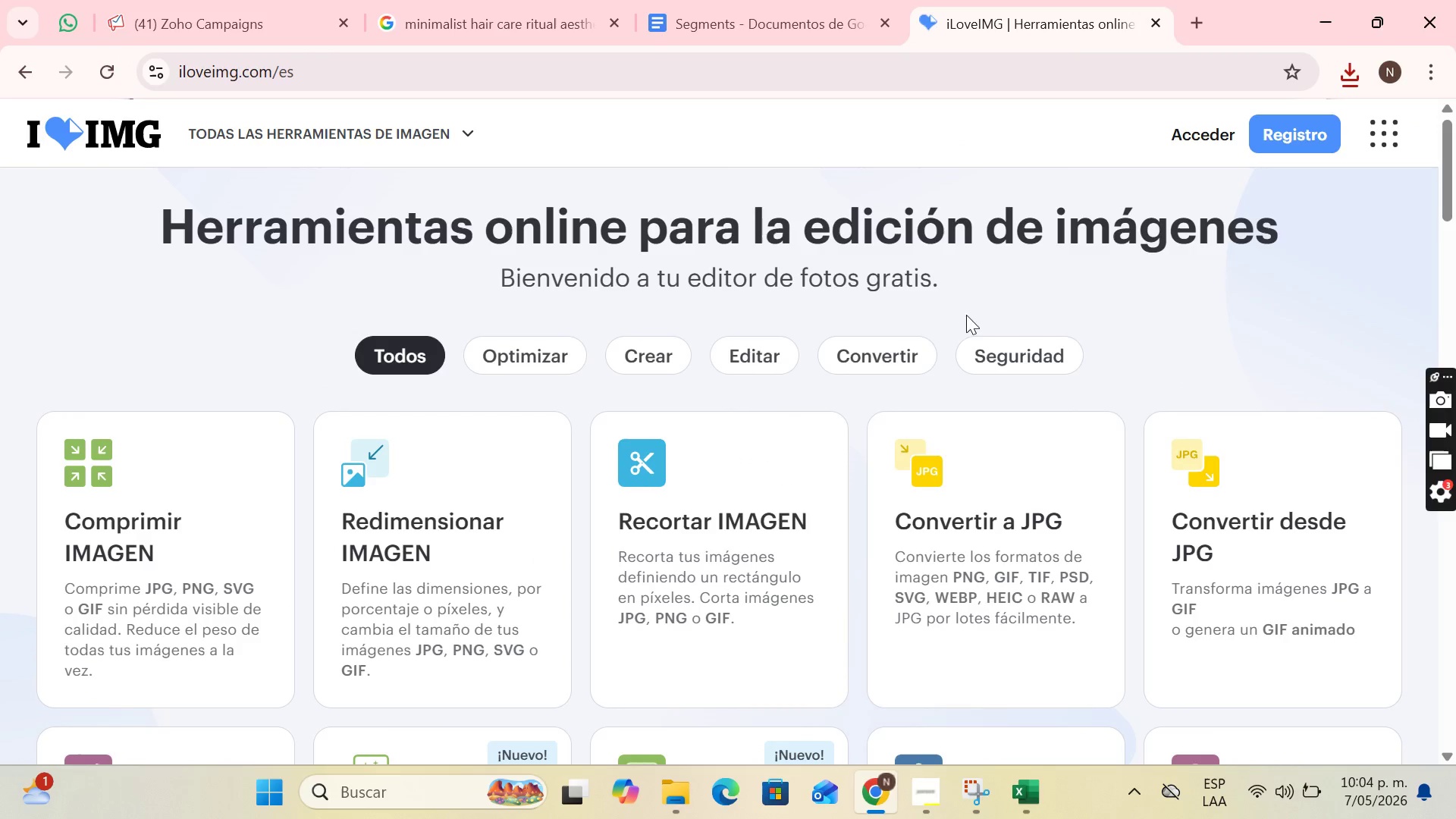 
left_click([959, 510])
 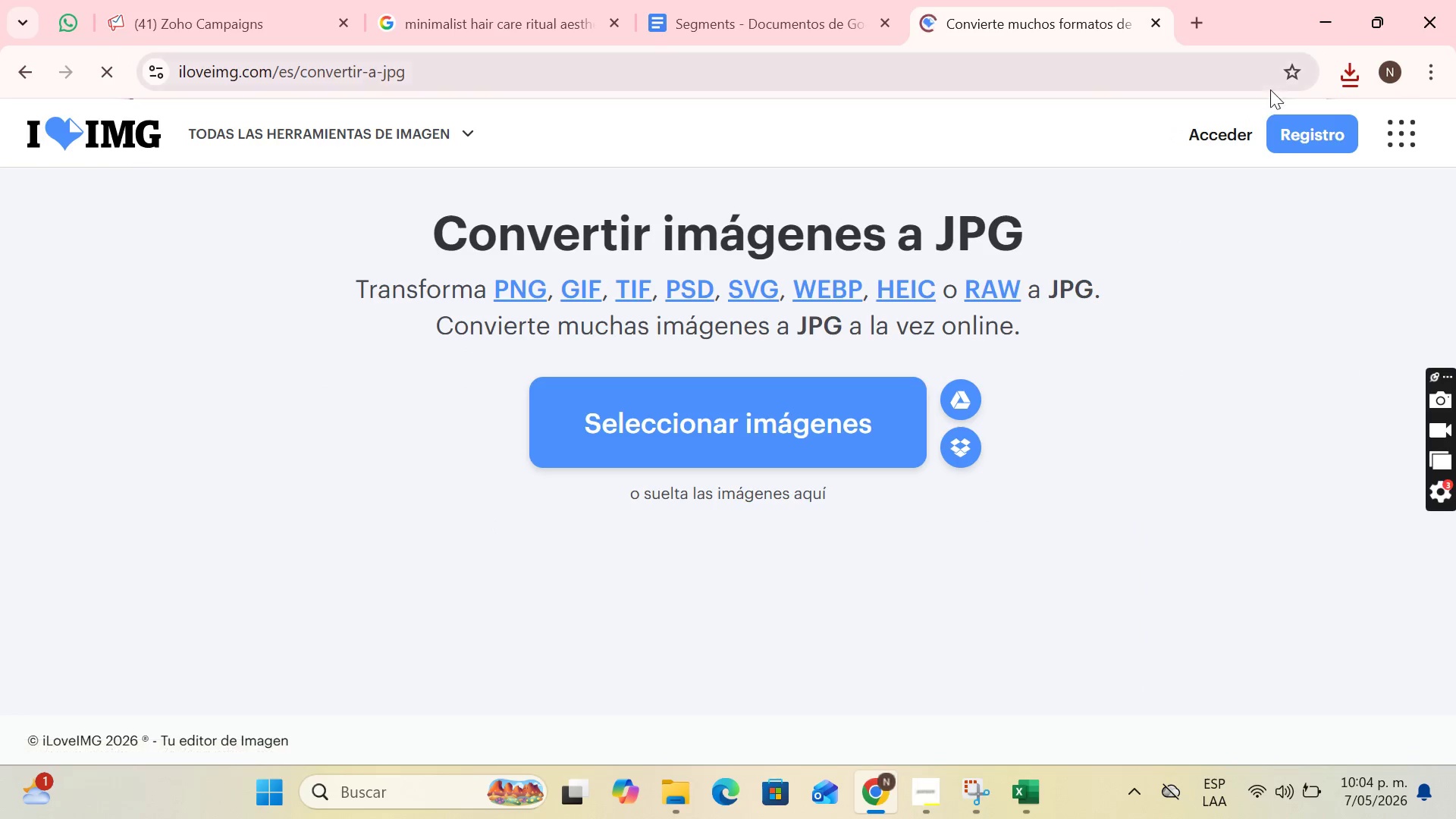 
left_click([1345, 65])
 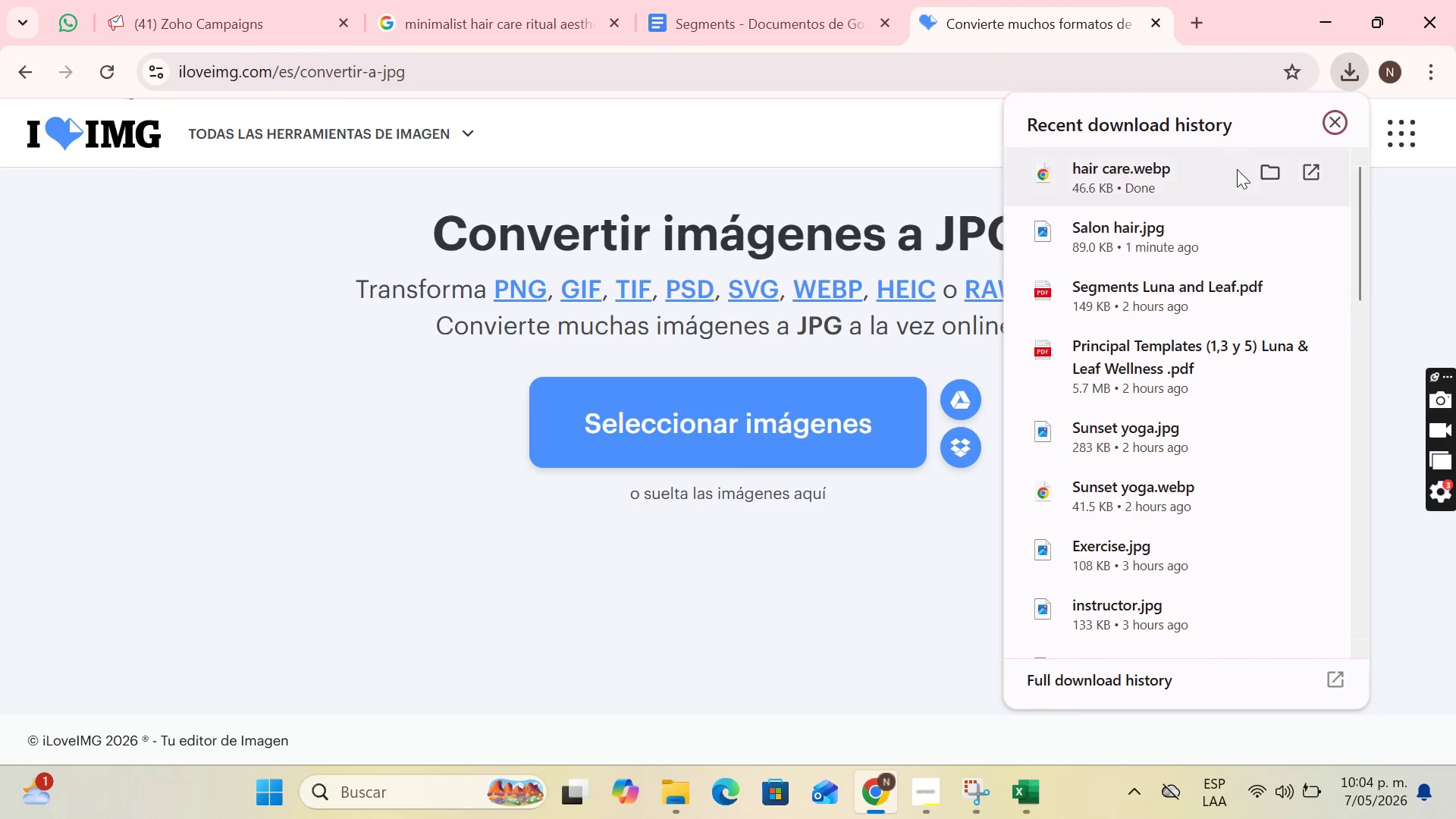 
left_click_drag(start_coordinate=[1195, 169], to_coordinate=[755, 371])
 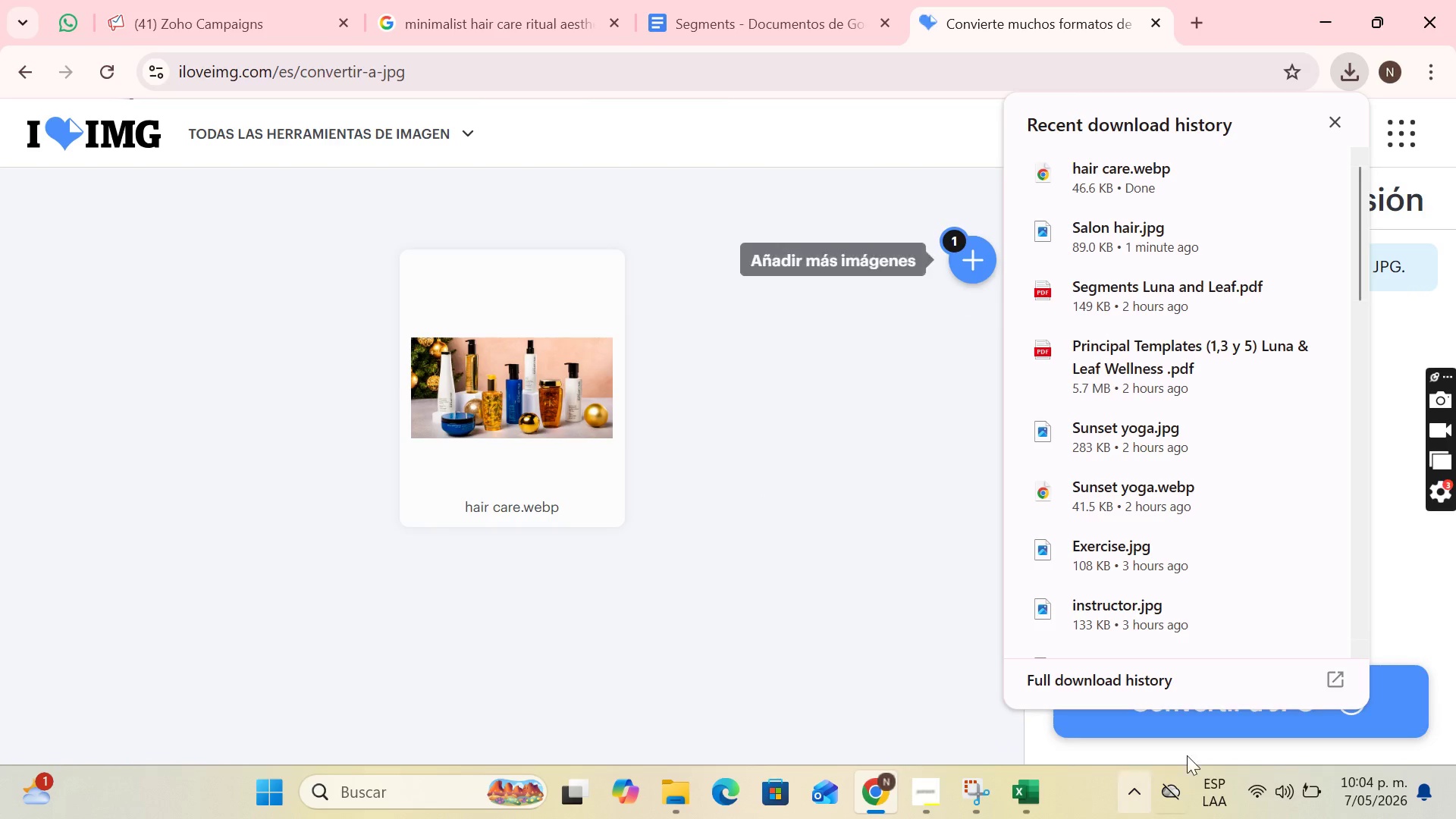 
left_click([1209, 731])
 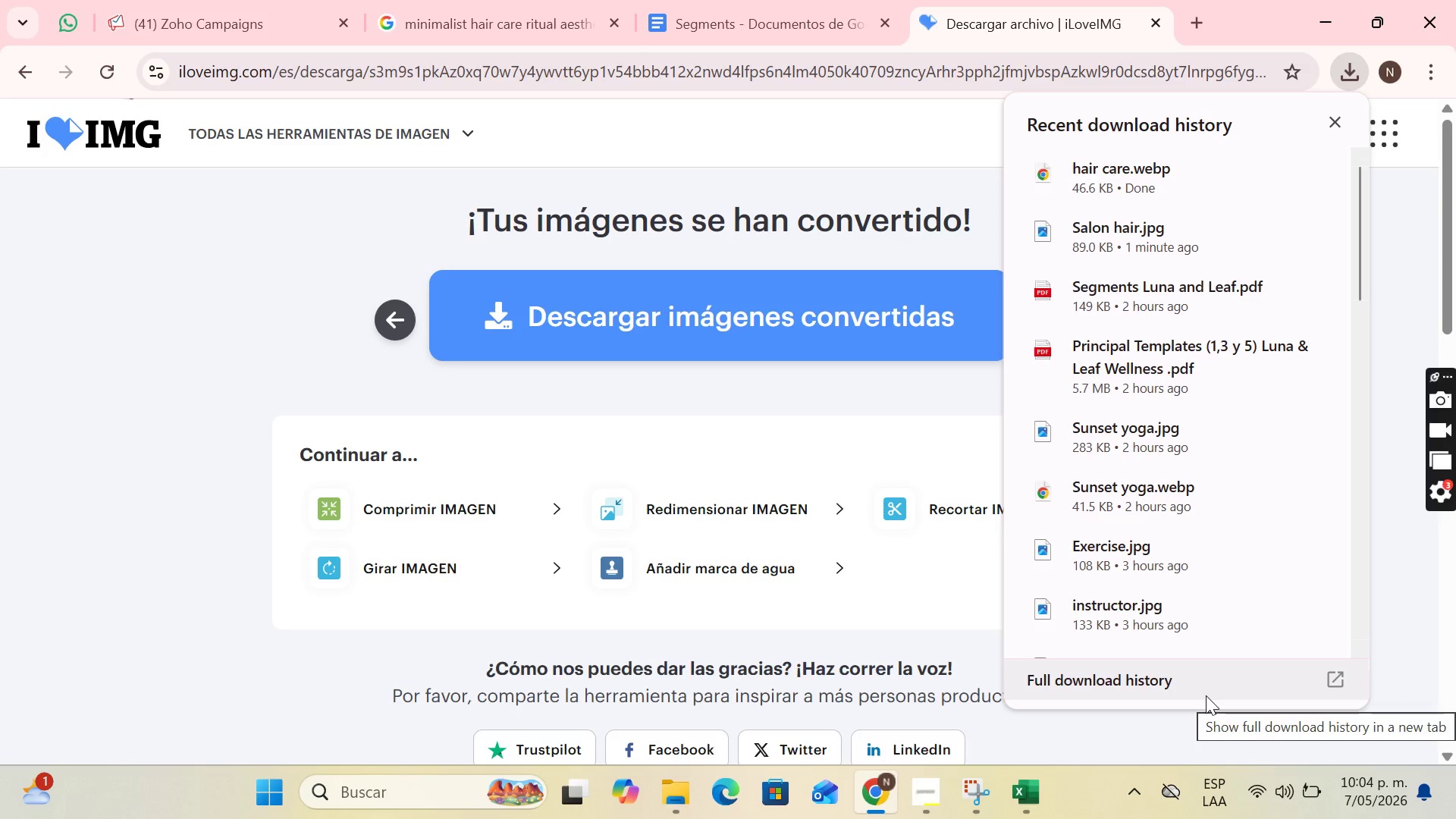 
left_click([811, 297])
 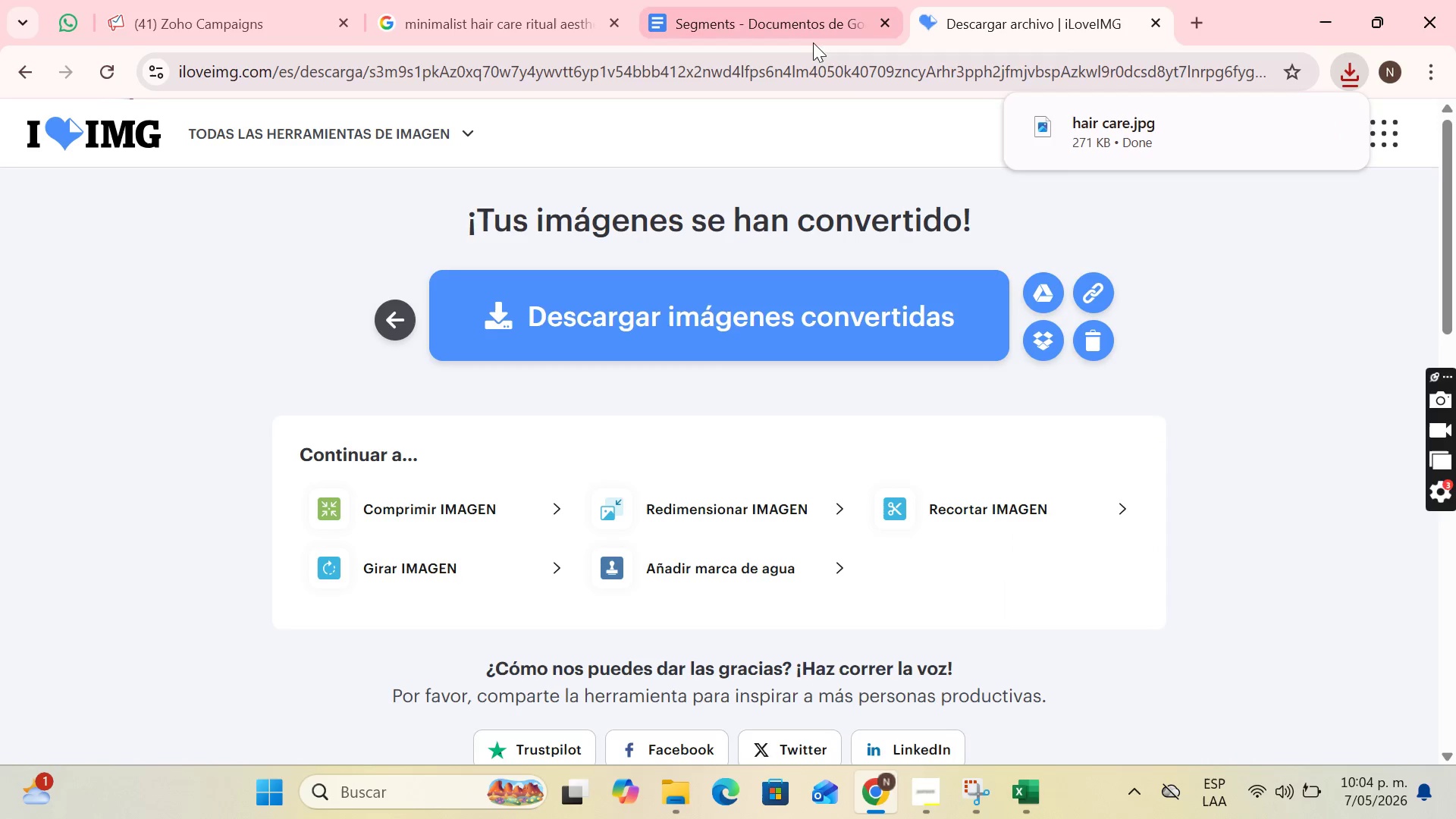 
left_click([242, 0])
 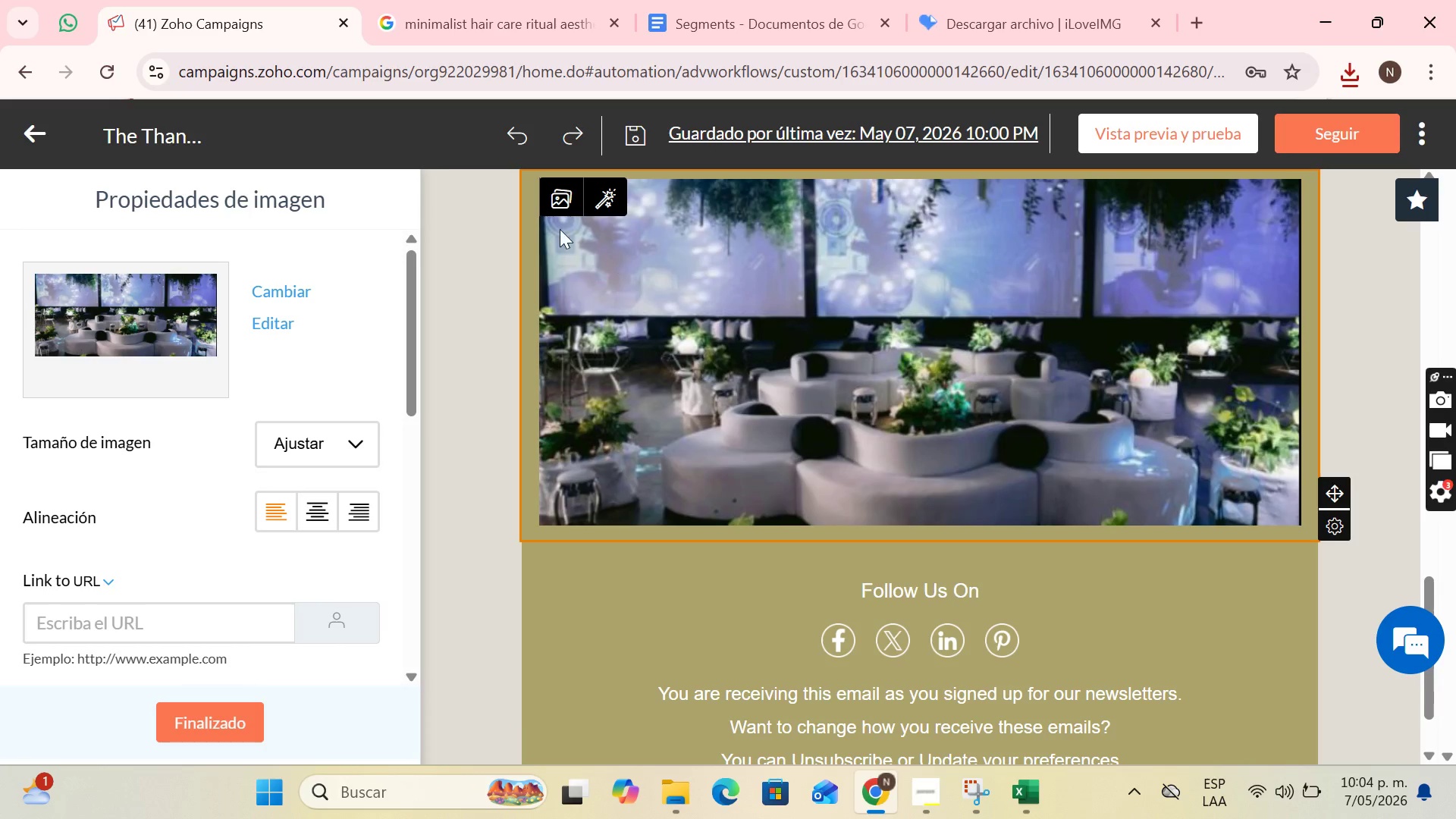 
left_click([557, 194])
 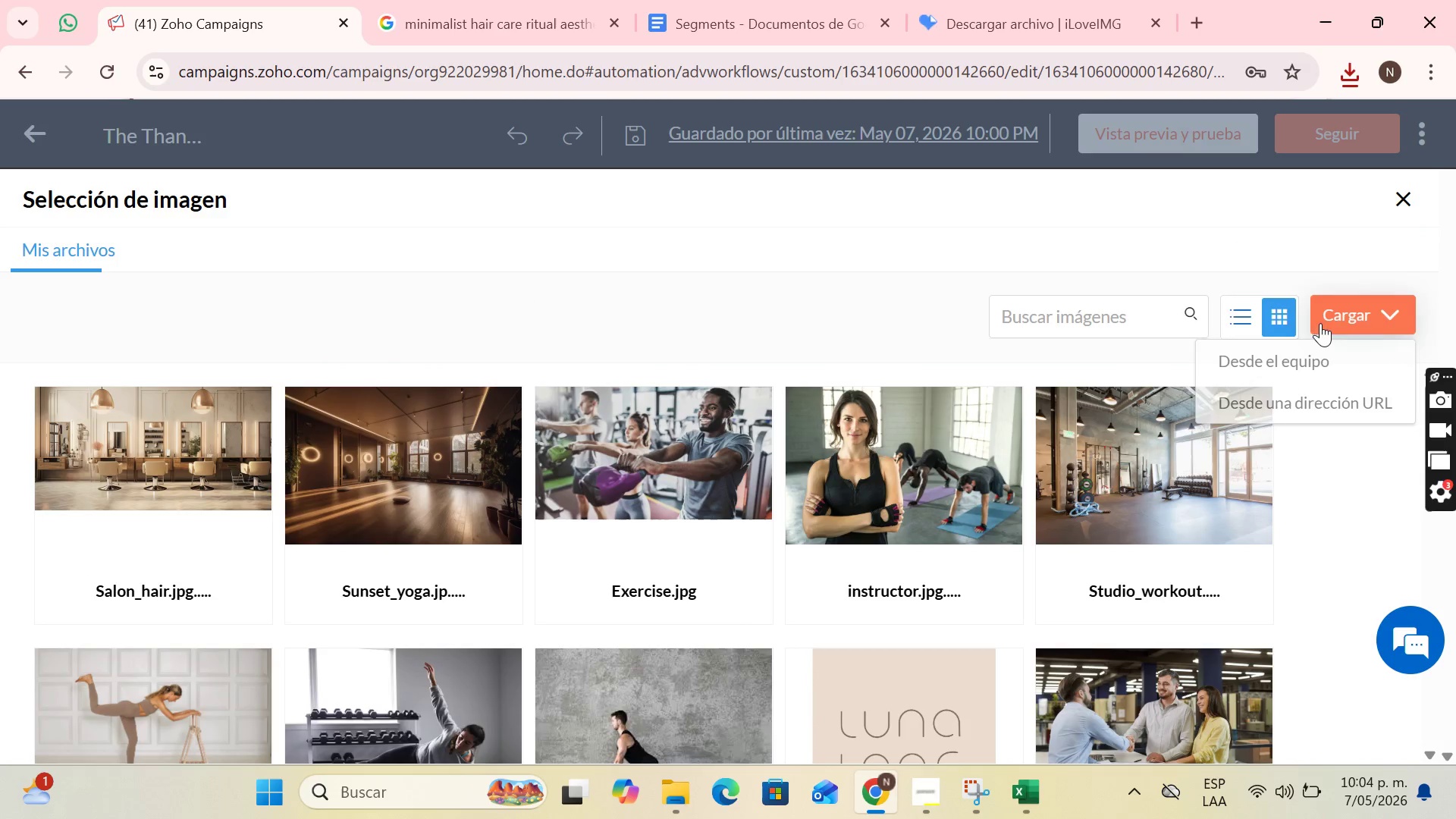 
left_click([1268, 353])
 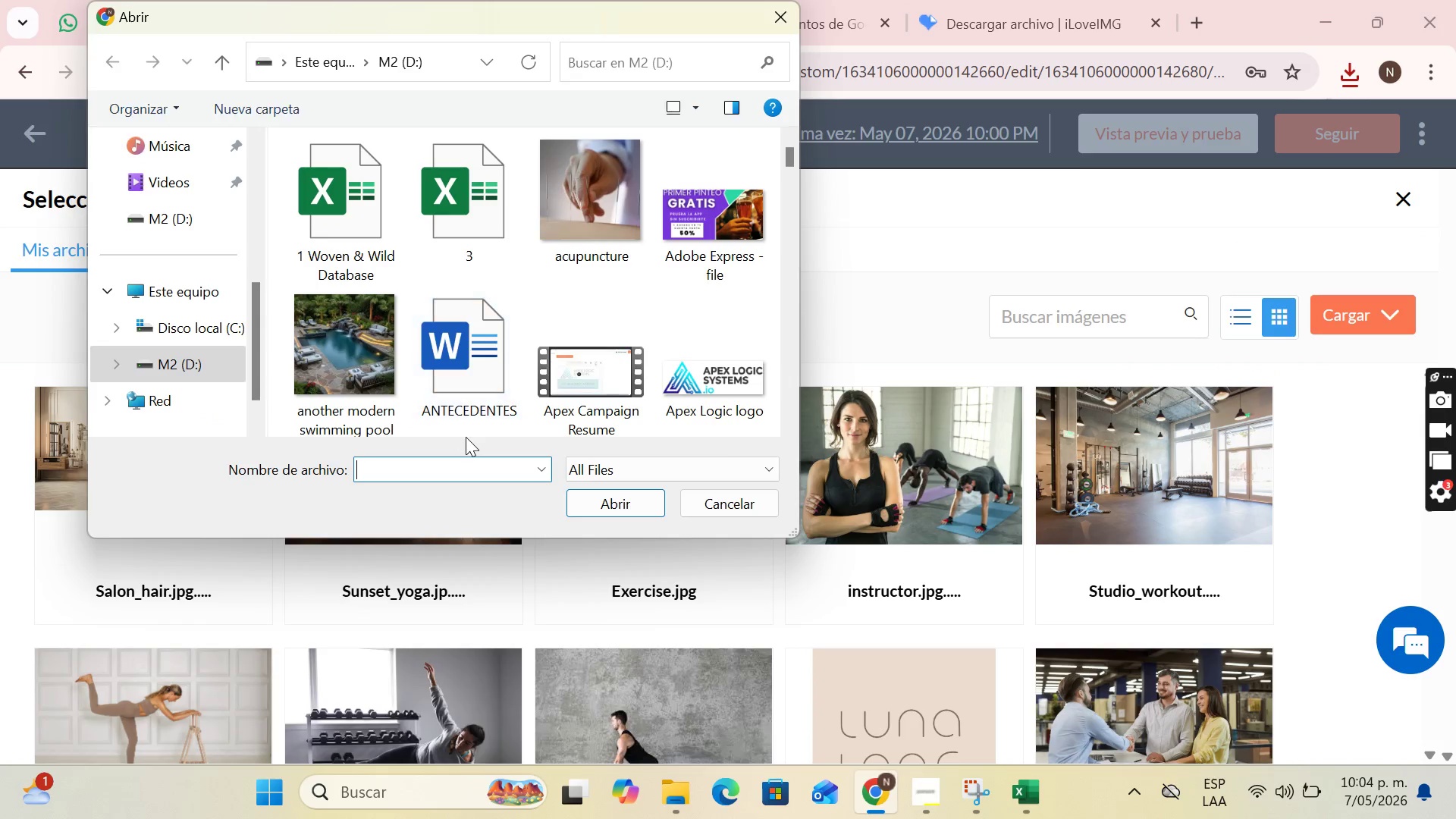 
type(hai)
 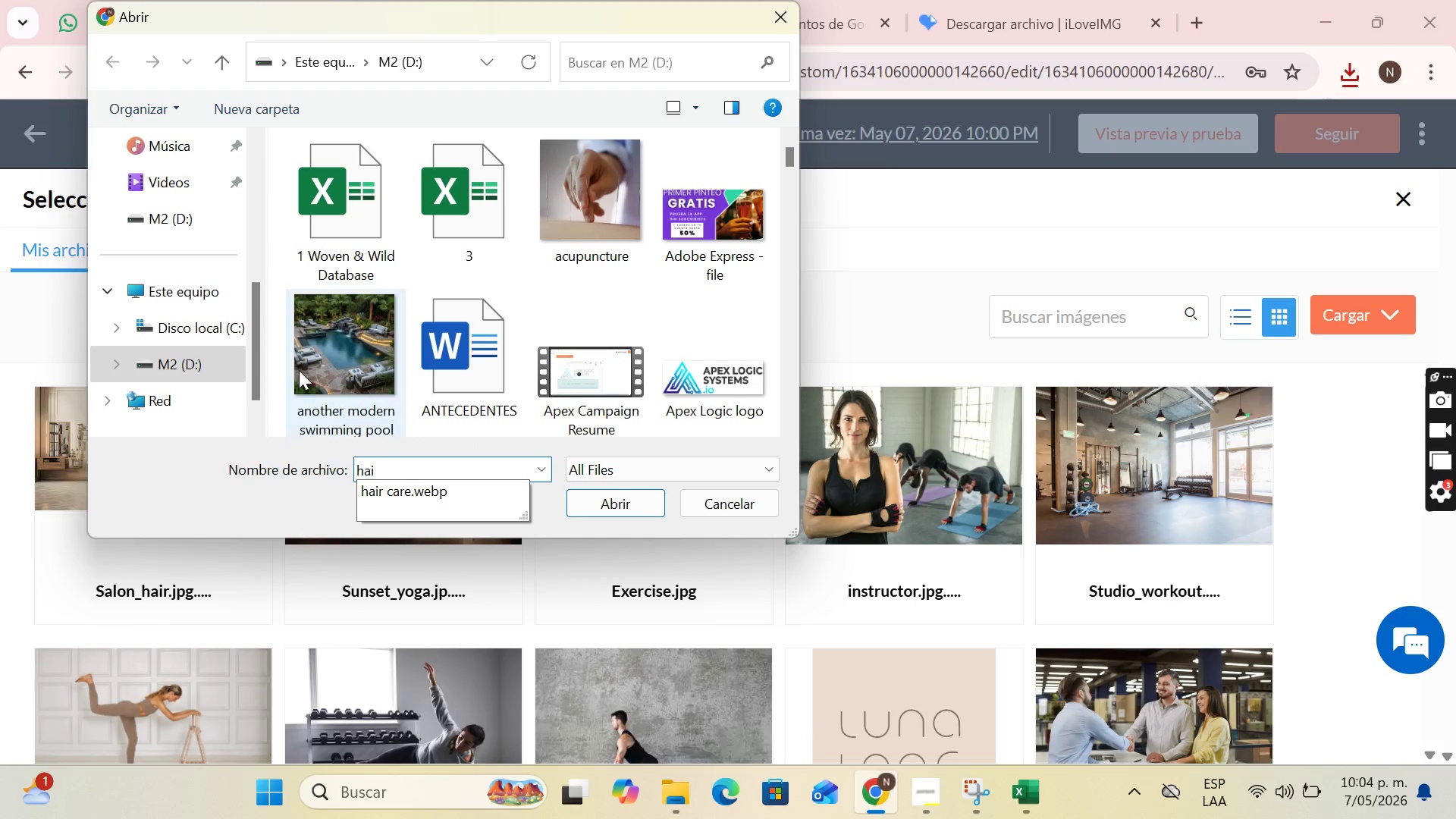 
scroll: coordinate [173, 290], scroll_direction: up, amount: 5.0
 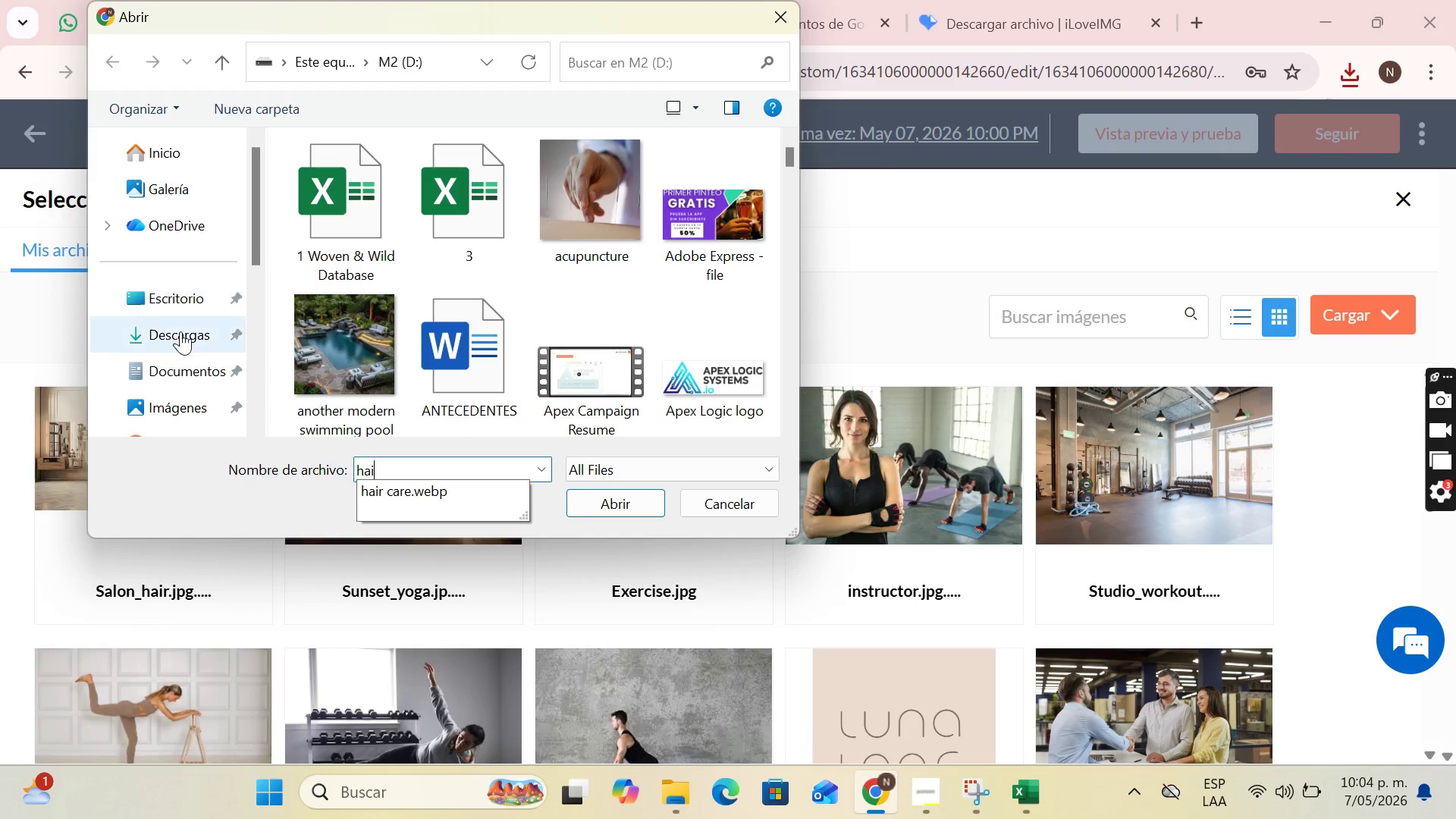 
left_click([180, 347])
 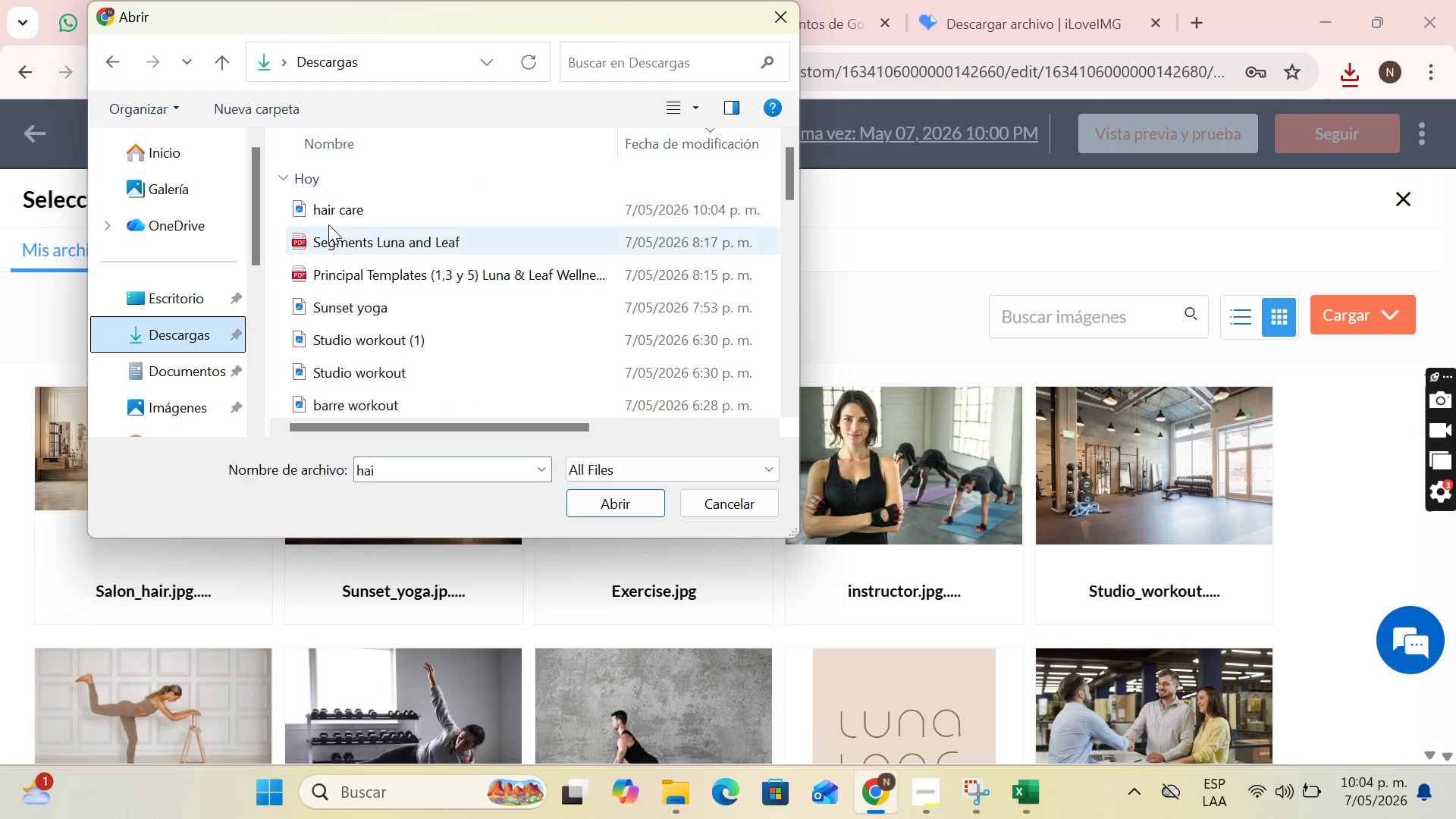 
left_click([343, 204])
 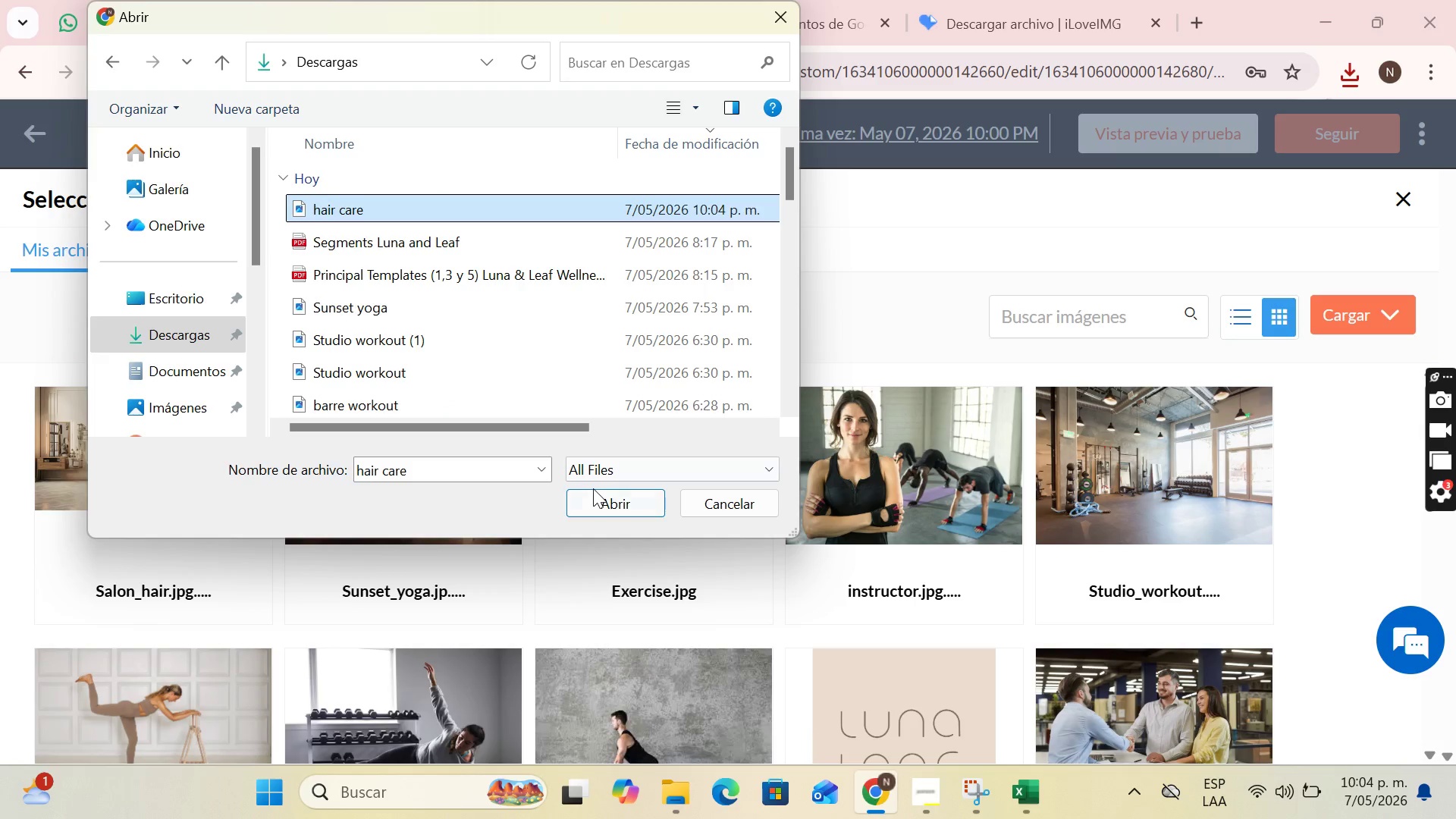 
left_click([593, 500])
 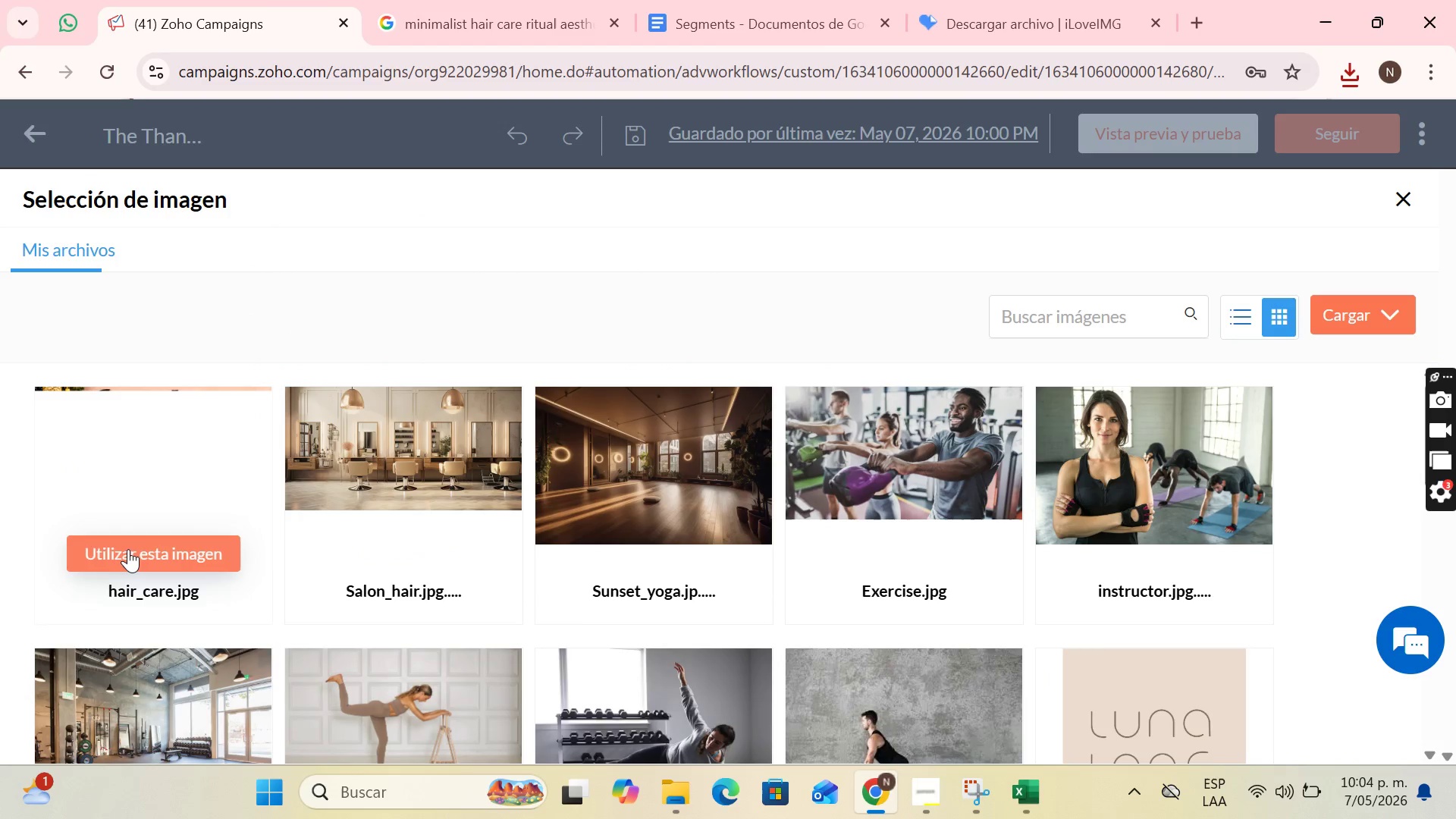 
left_click([128, 553])
 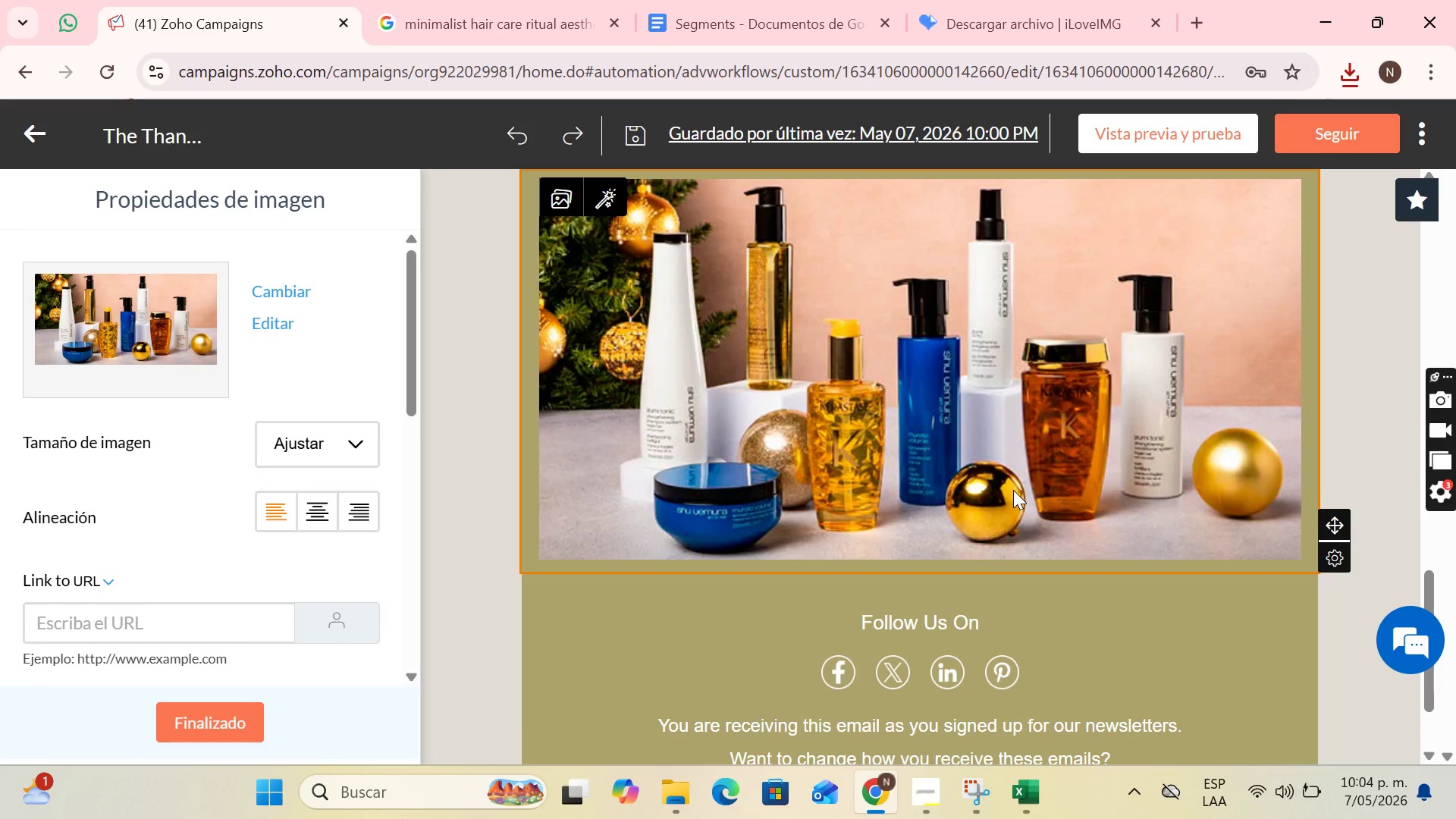 
wait(7.34)
 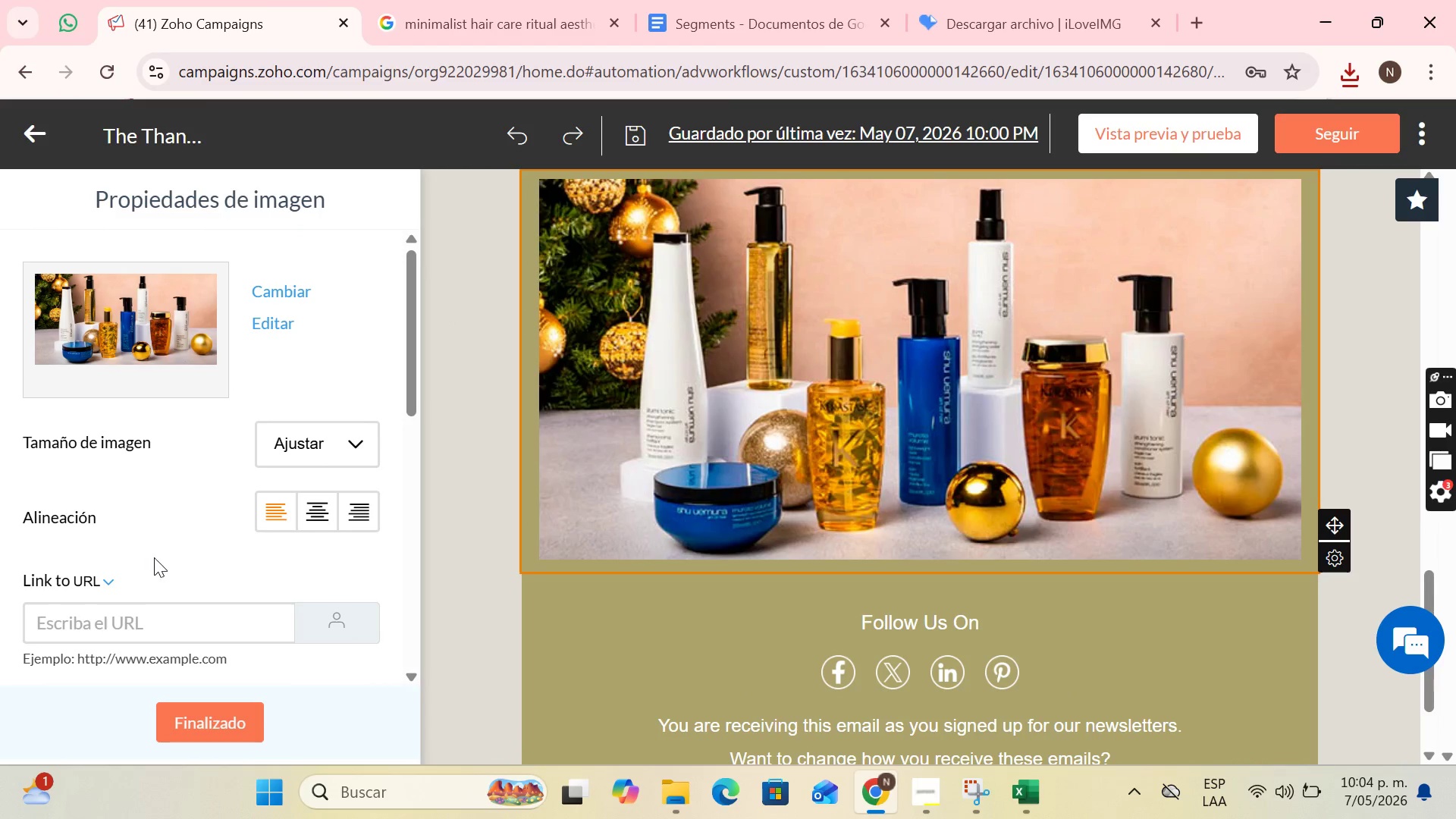 
scroll: coordinate [1029, 482], scroll_direction: none, amount: 0.0